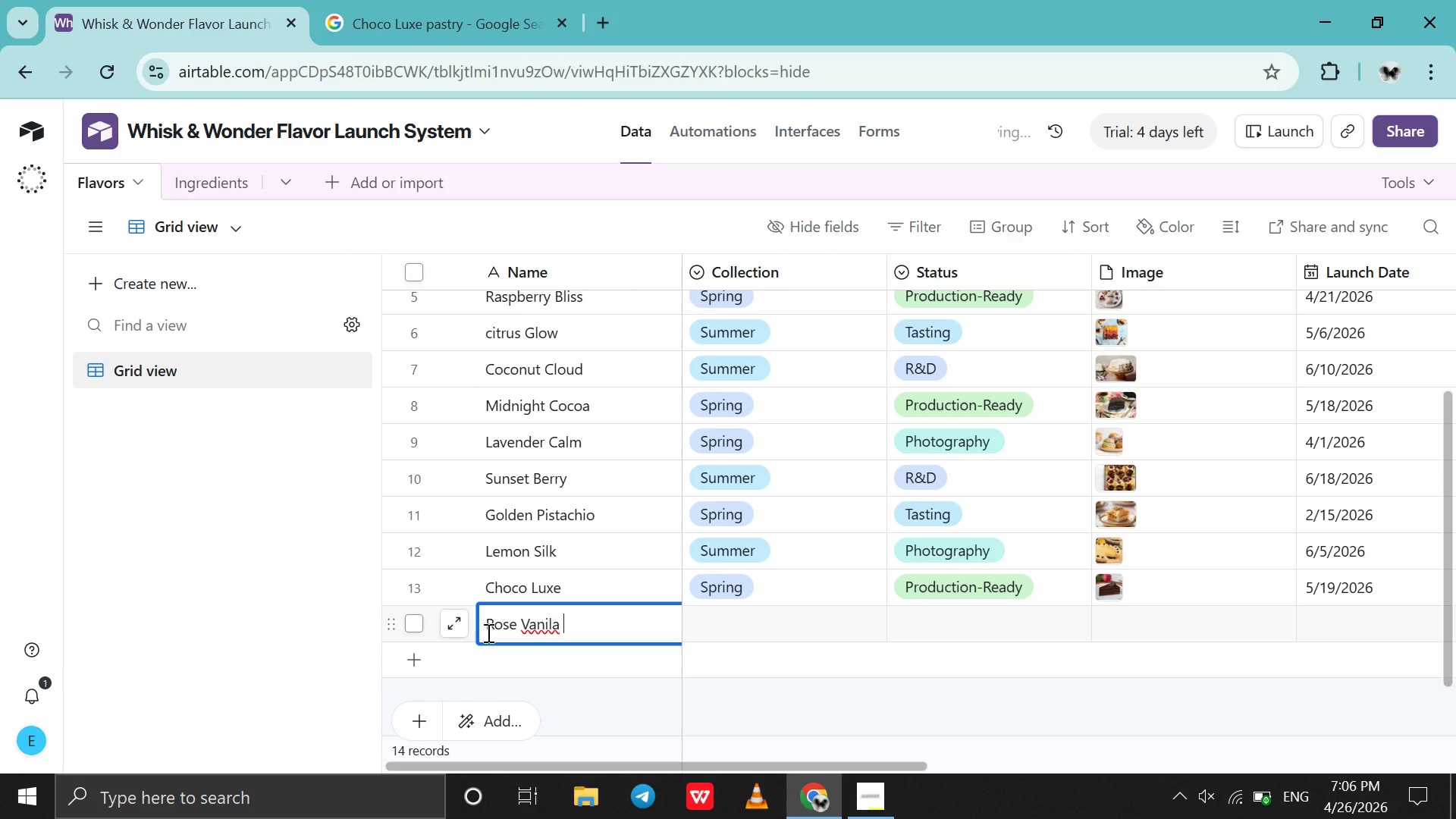 
type(Fusion )
 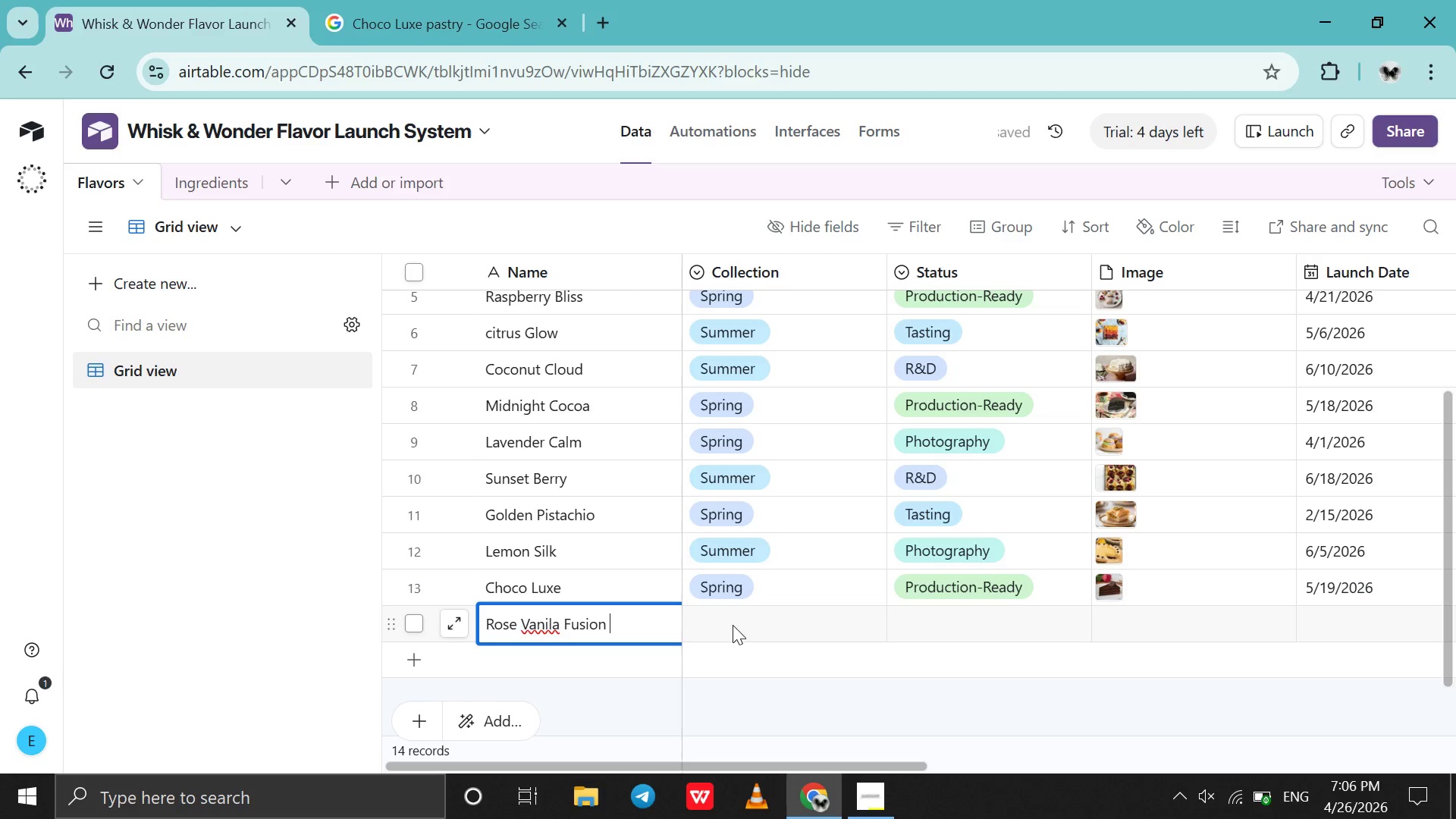 
double_click([733, 625])
 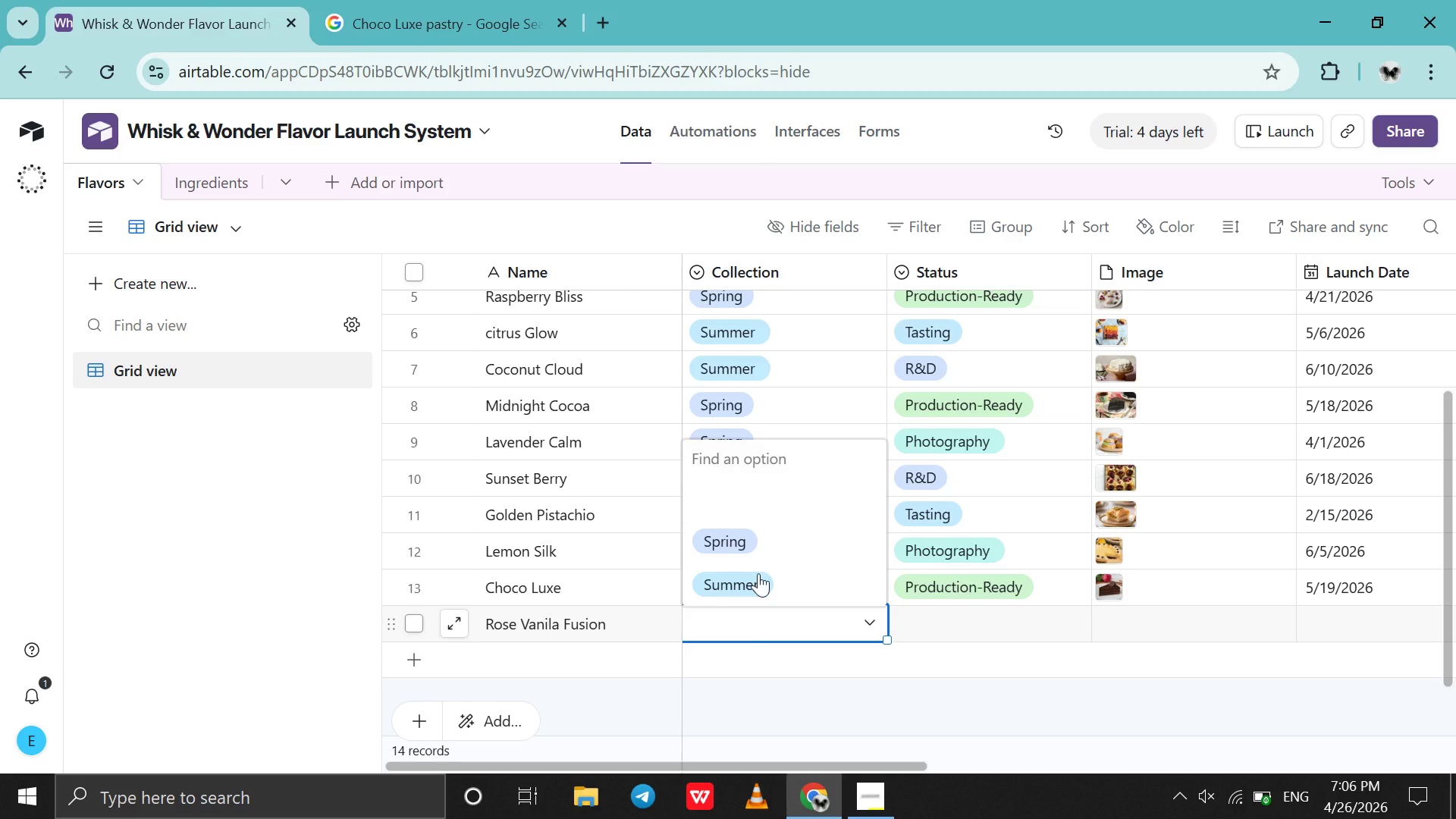 
left_click([771, 557])
 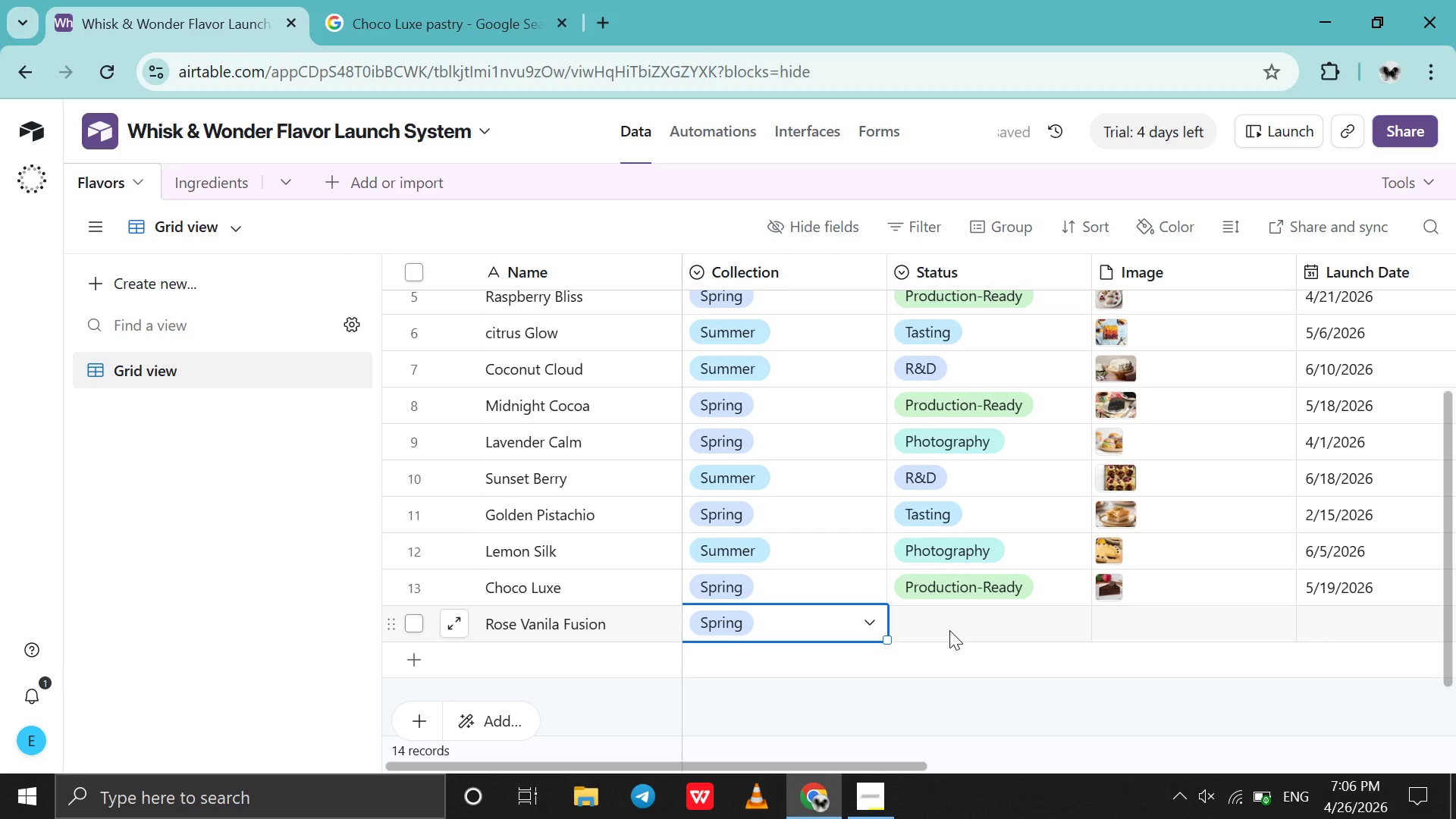 
double_click([949, 630])
 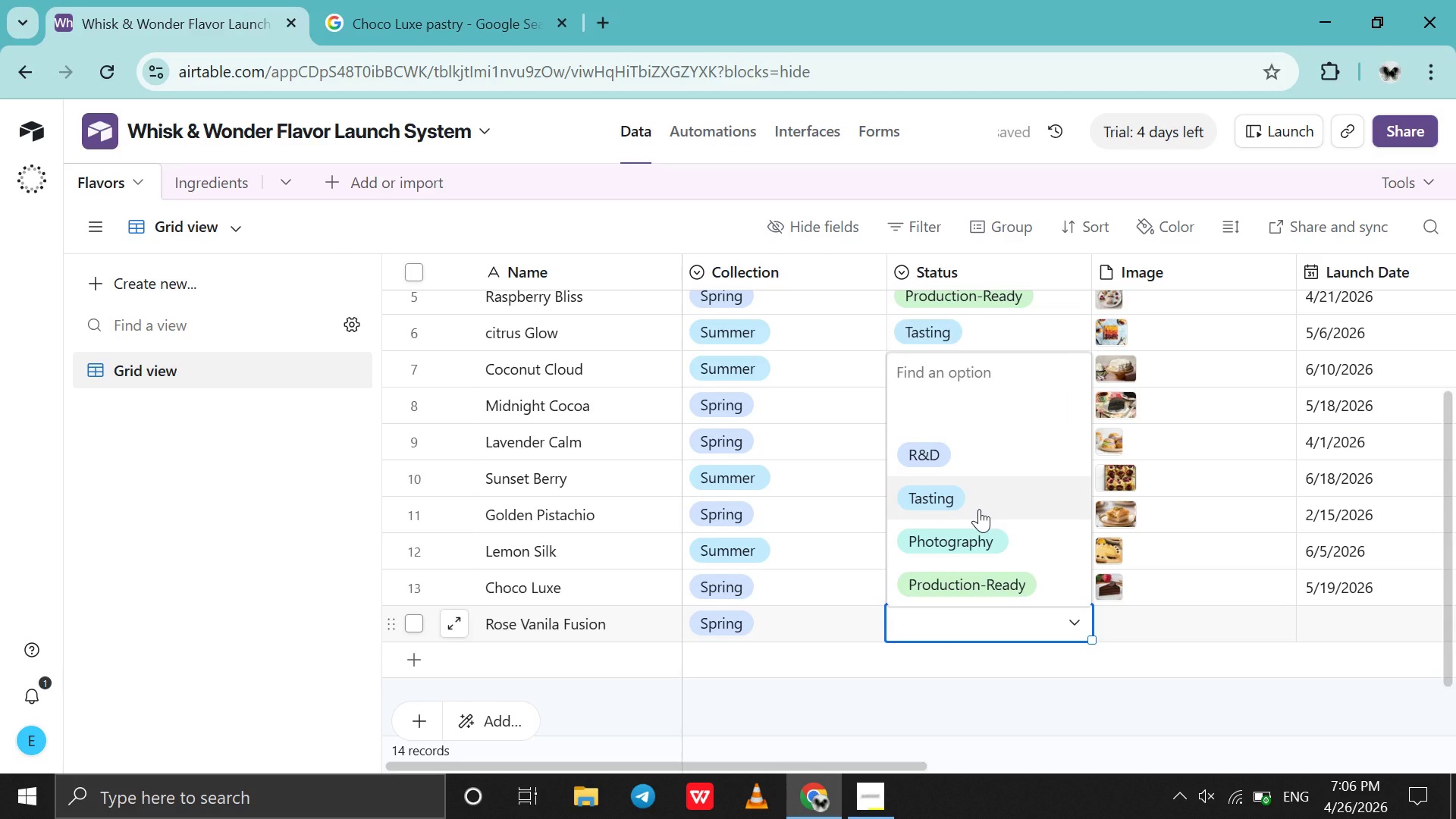 
left_click([979, 509])
 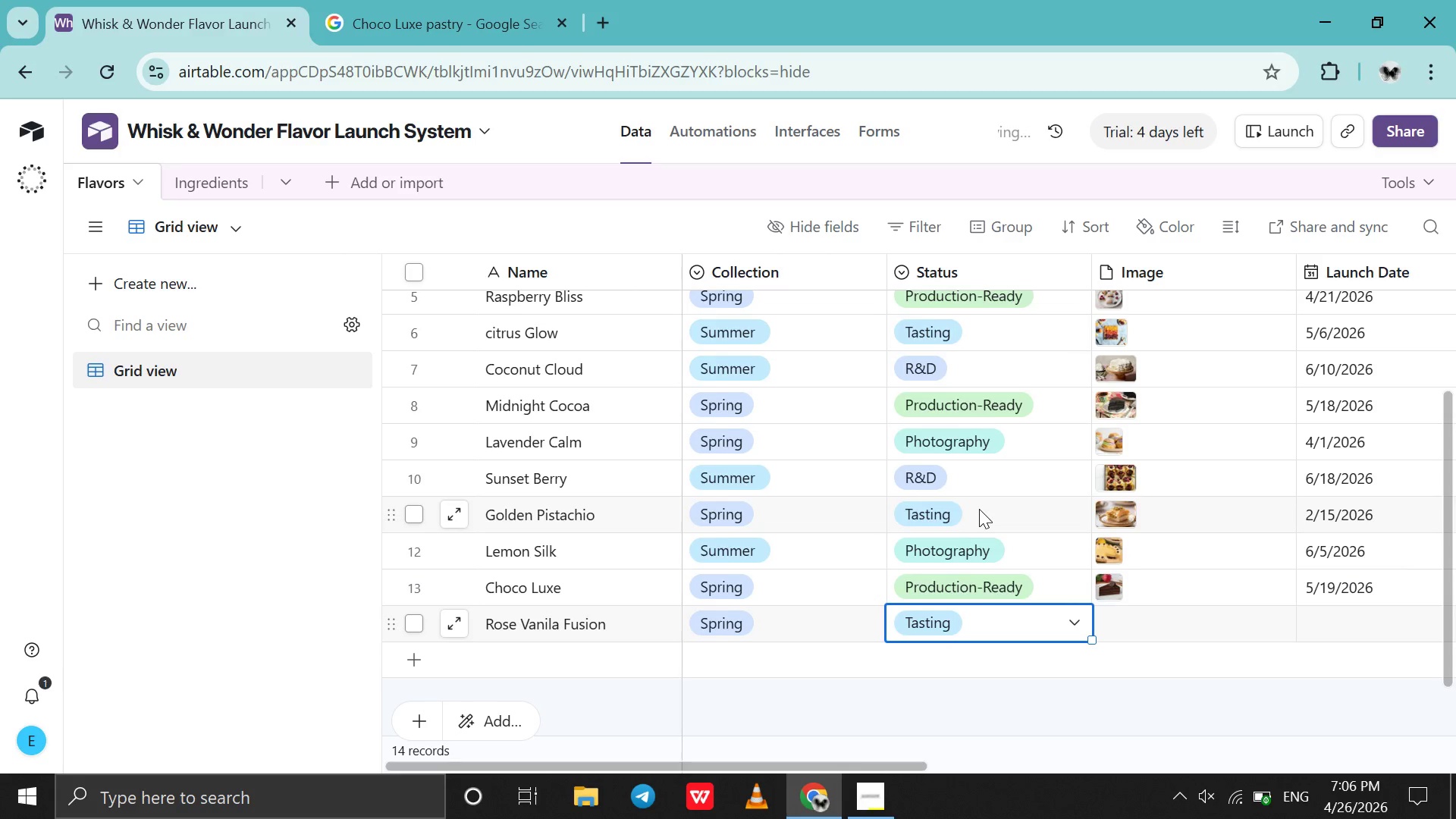 
scroll: coordinate [979, 509], scroll_direction: down, amount: 2.0
 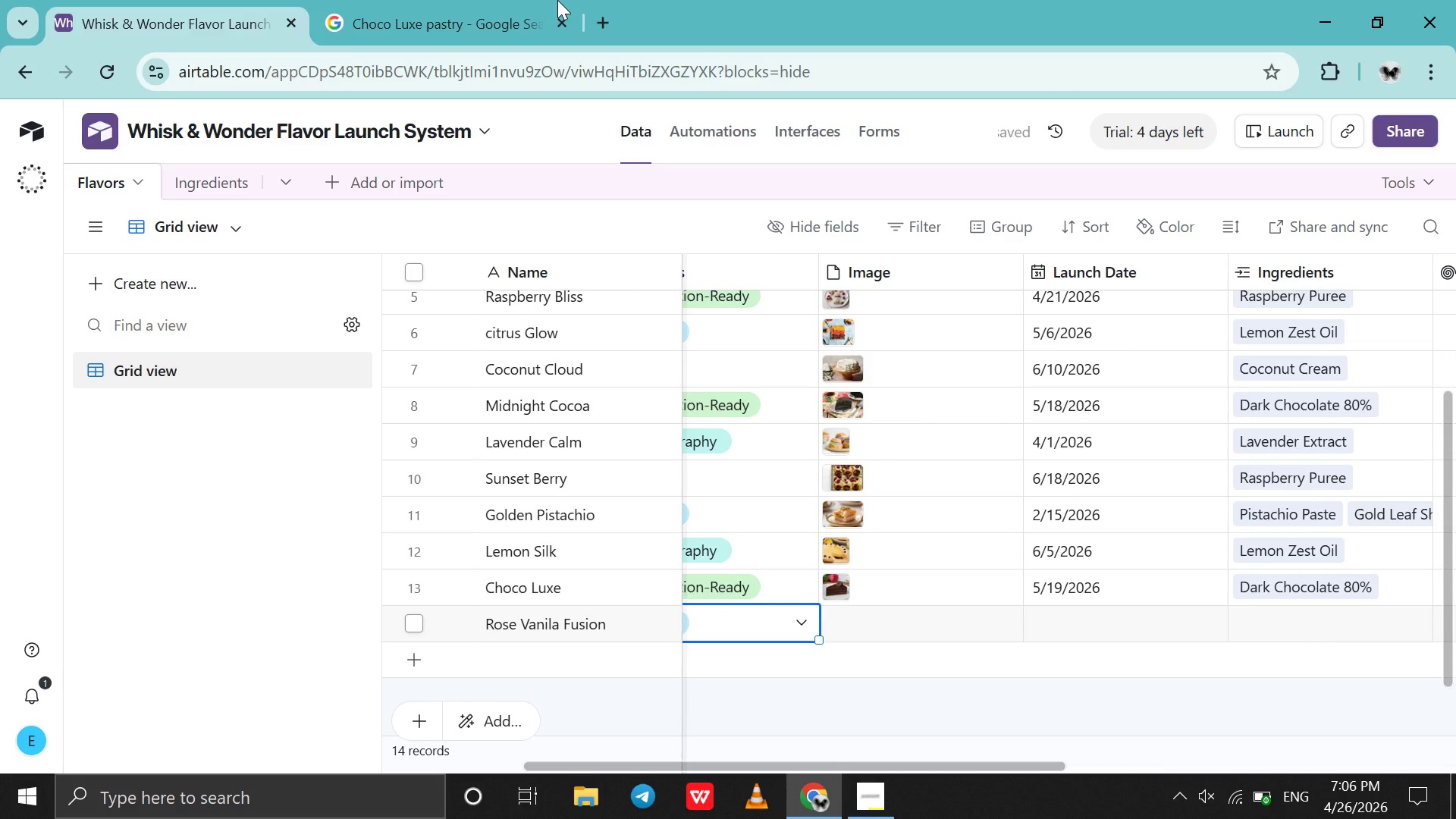 
left_click([539, 0])
 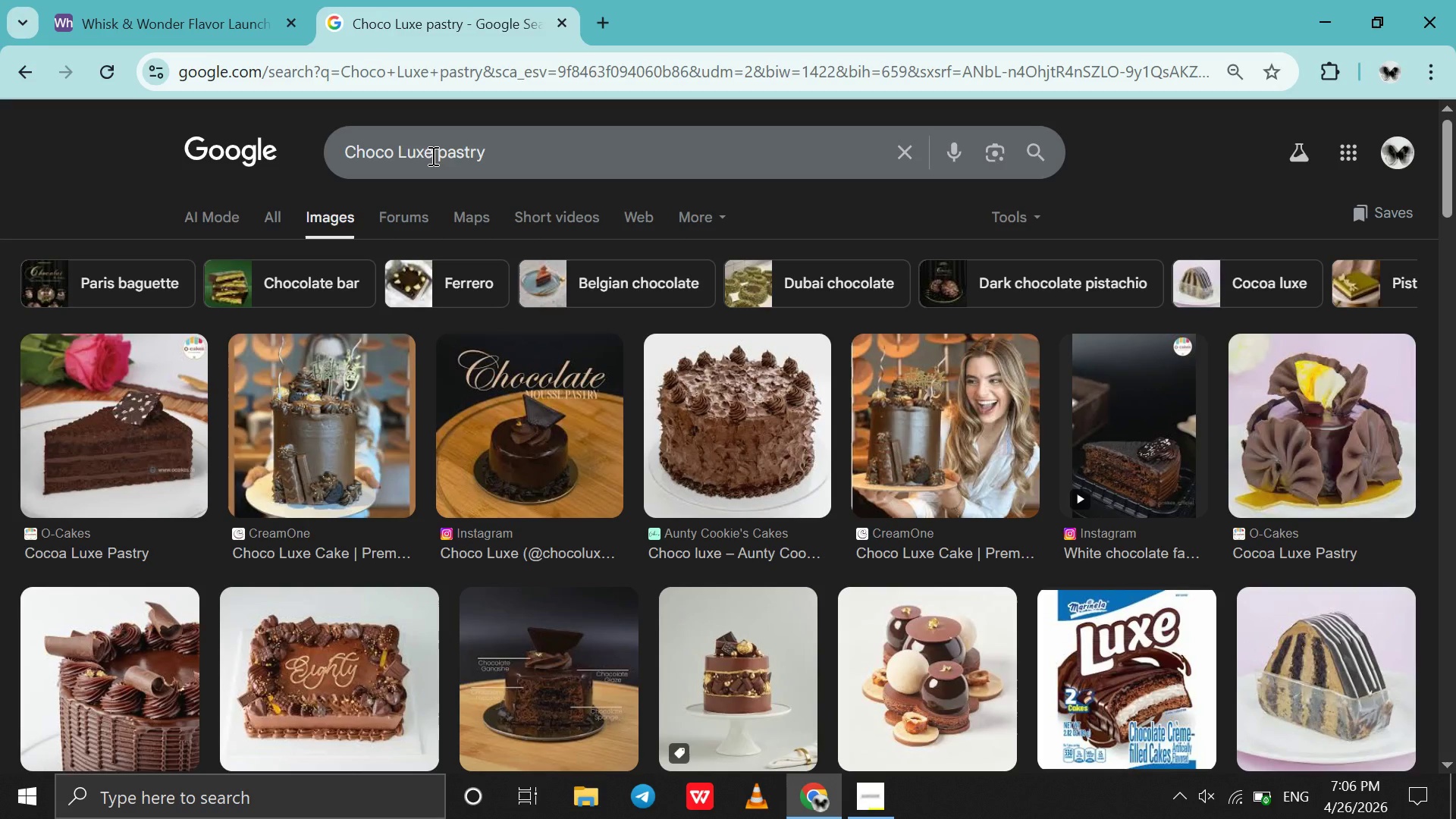 
left_click_drag(start_coordinate=[431, 155], to_coordinate=[291, 142])
 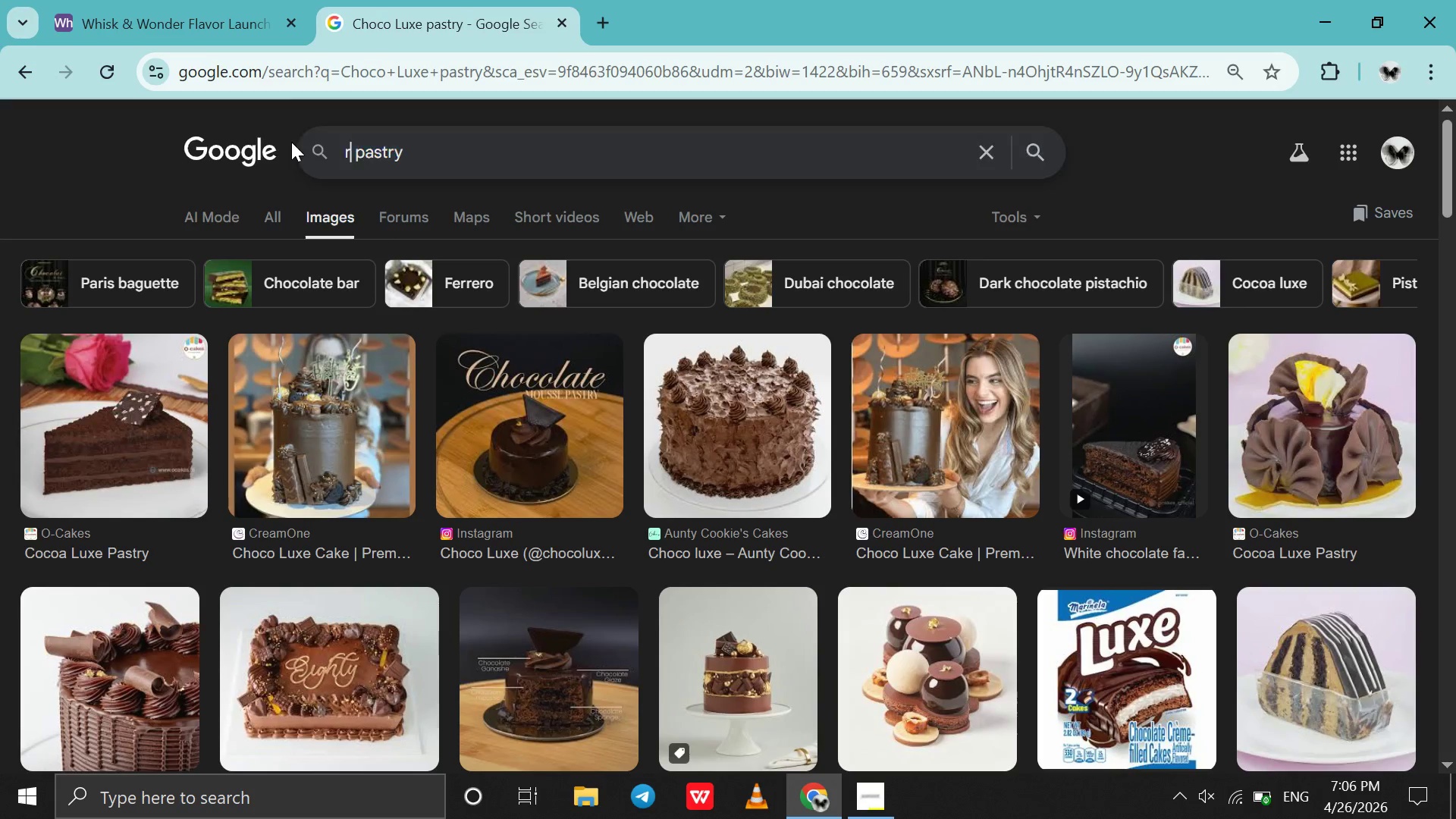 
type(rose vanila Fussion )
 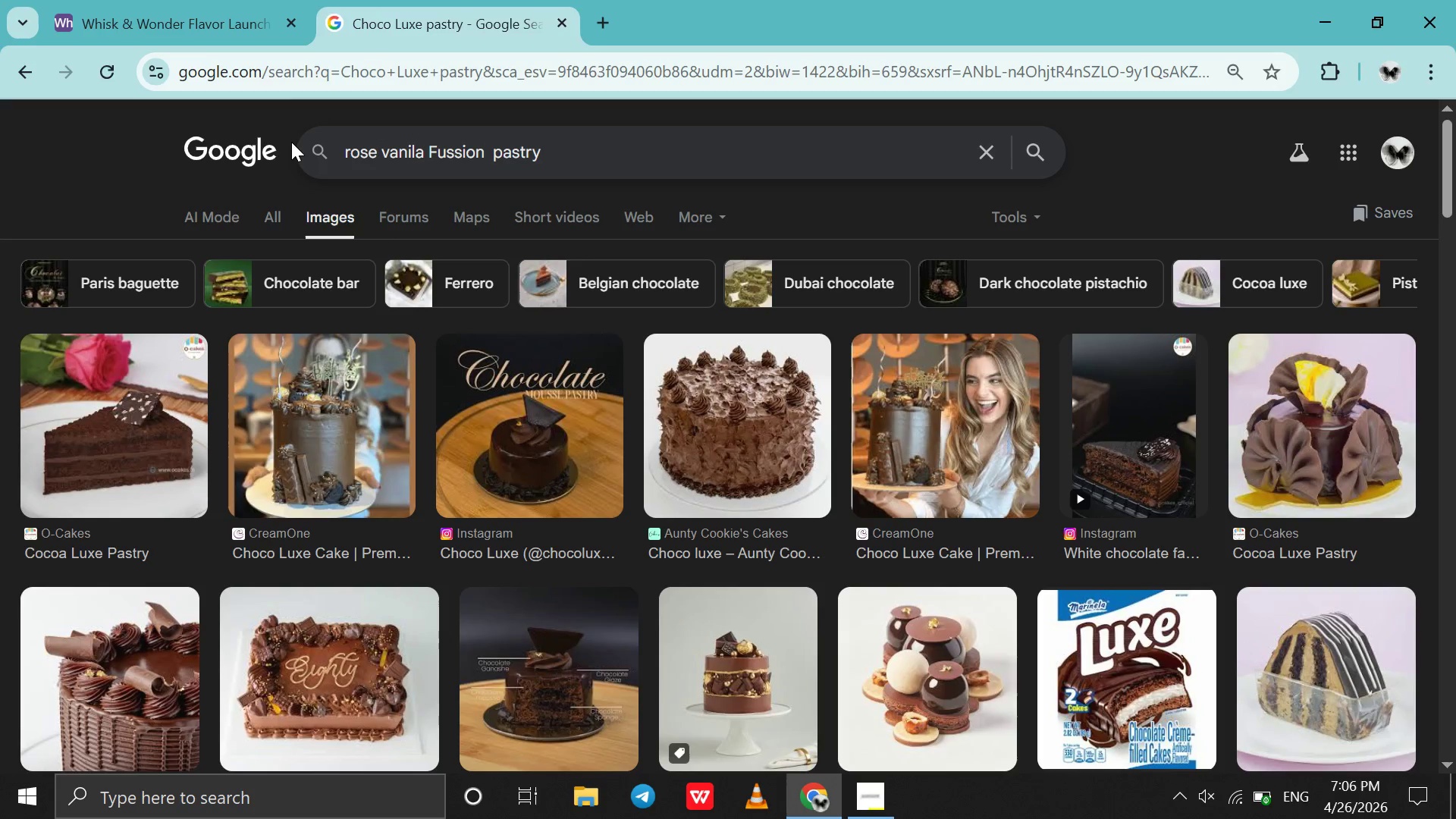 
key(Enter)
 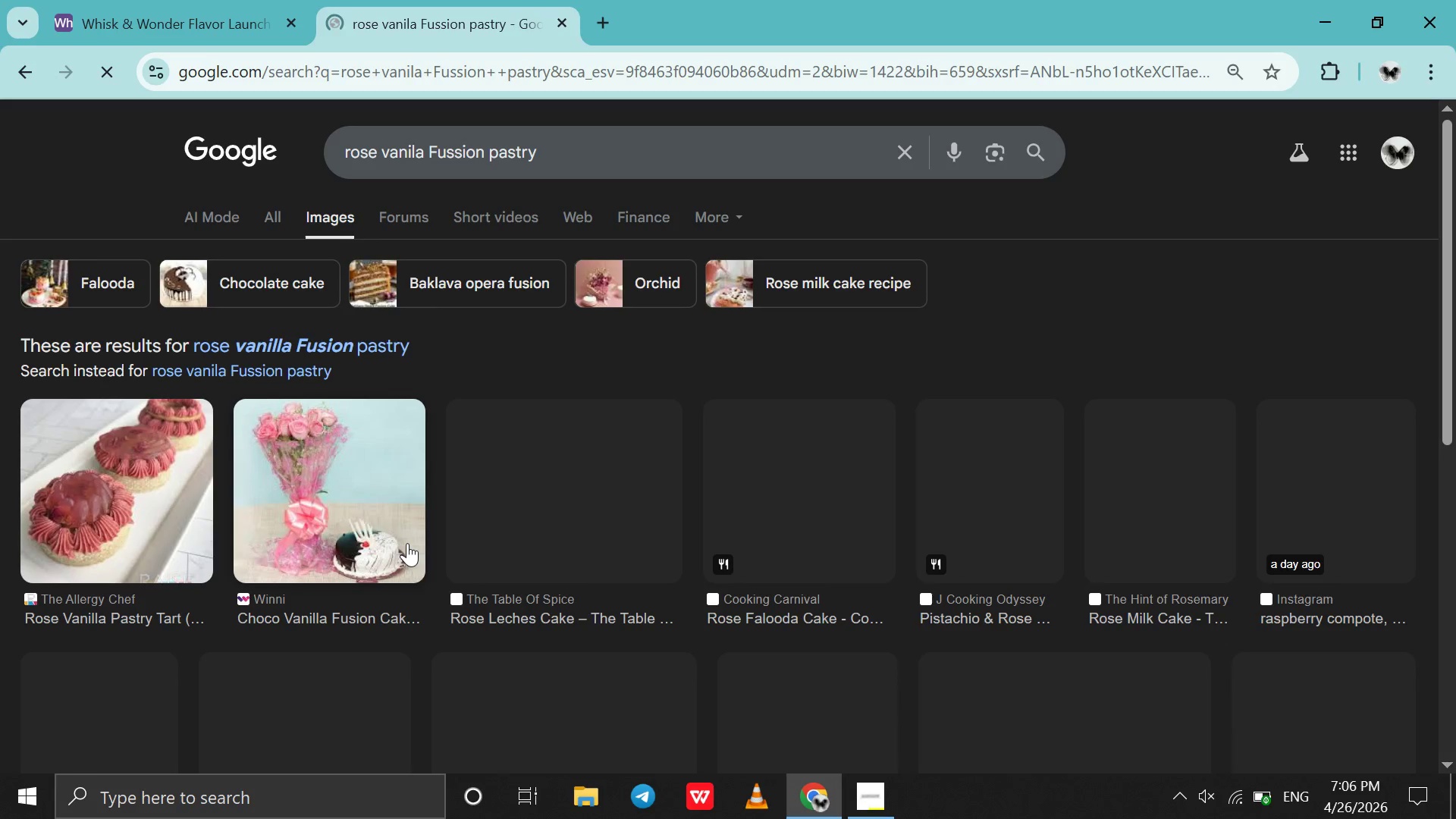 
left_click_drag(start_coordinate=[176, 501], to_coordinate=[964, 618])
 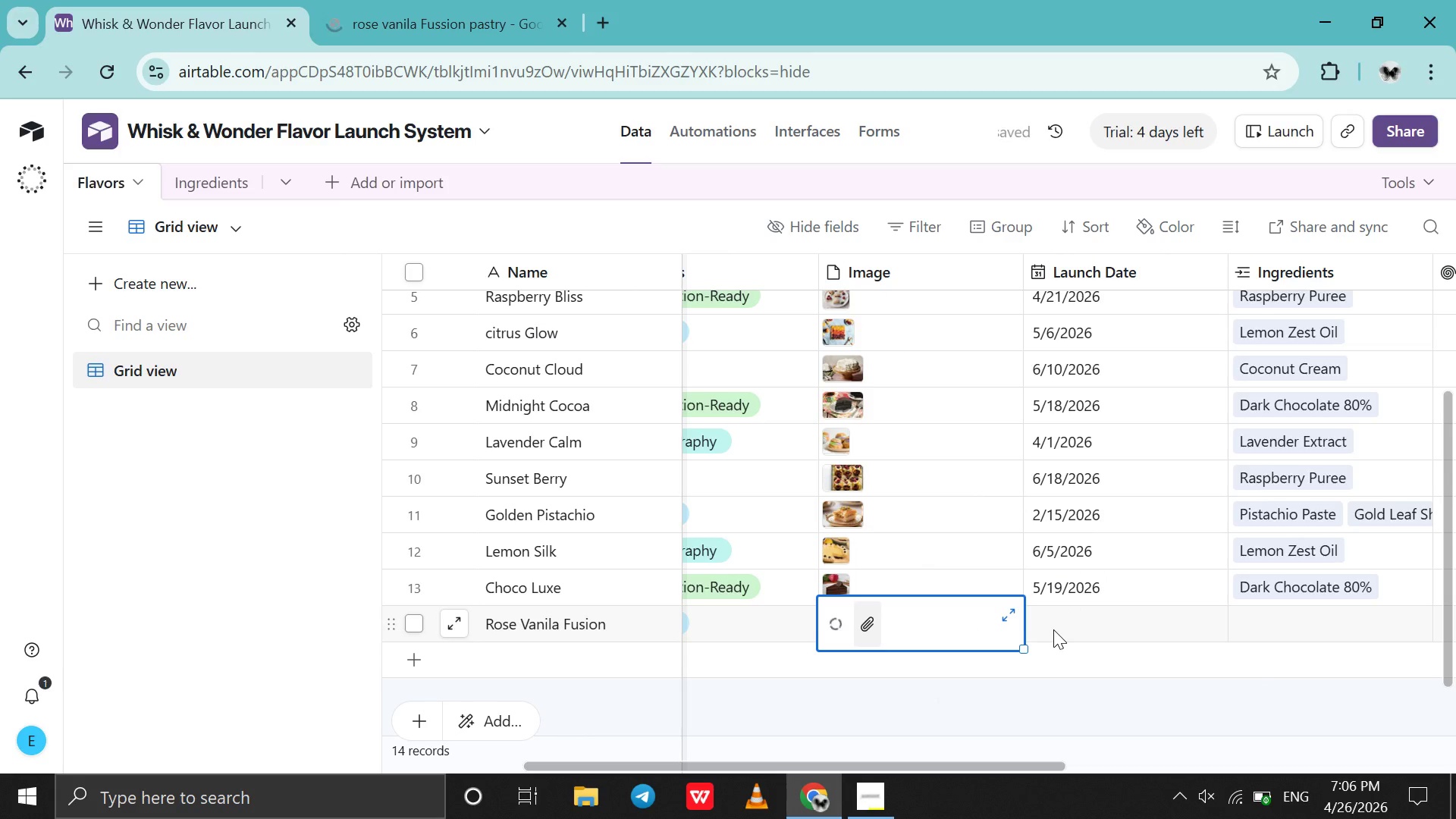 
double_click([1053, 629])
 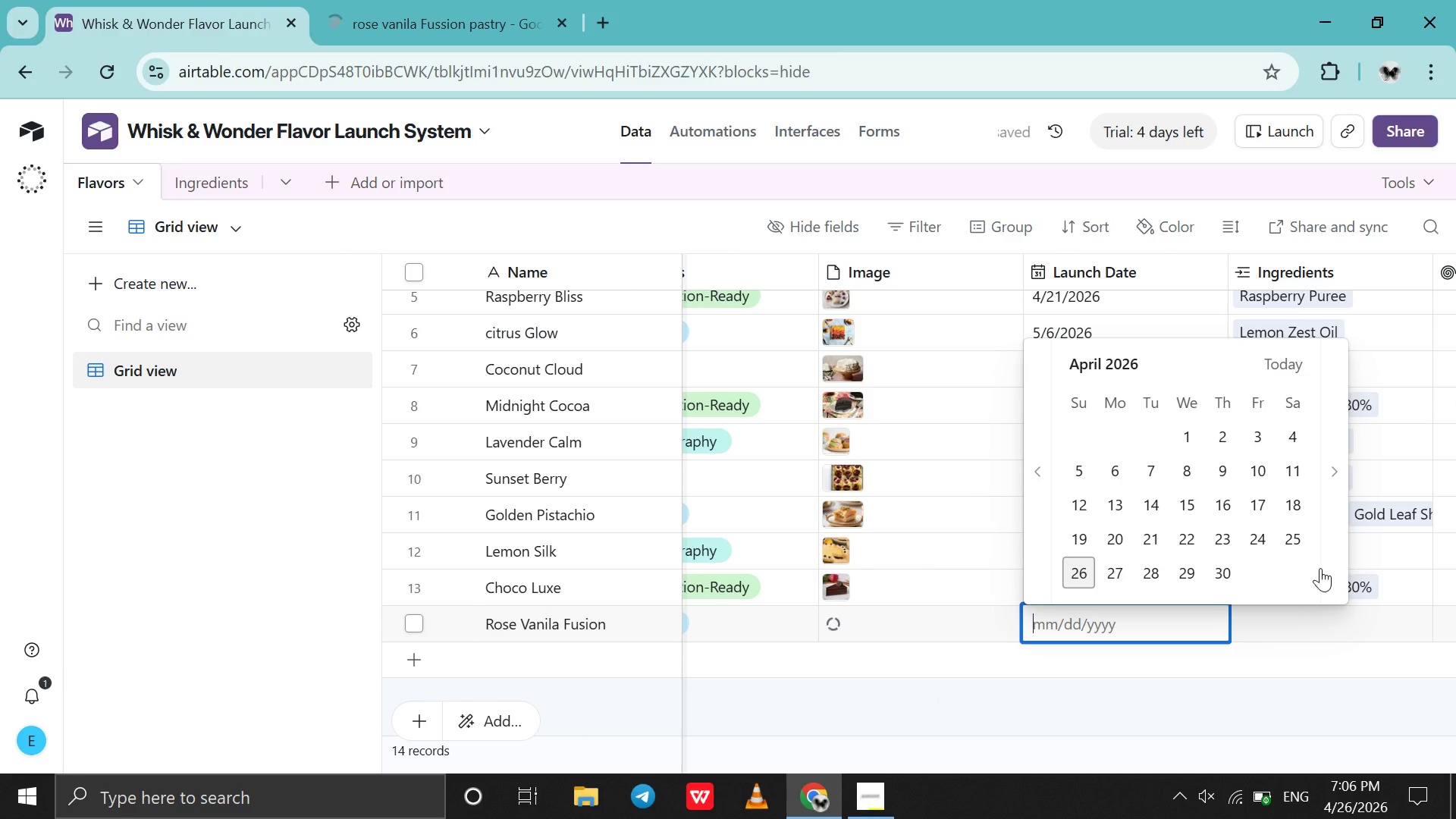 
left_click([1332, 566])
 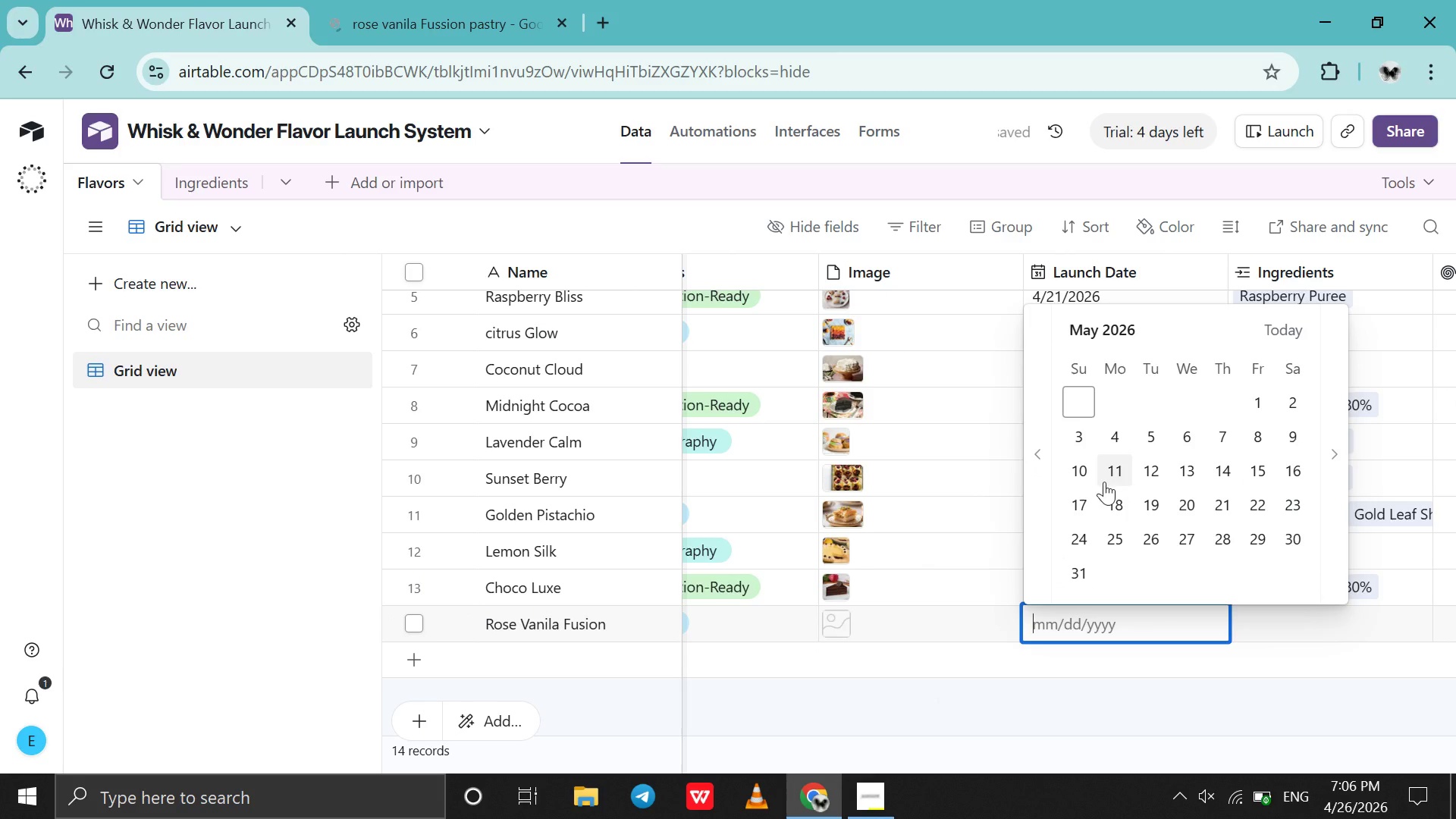 
left_click([1090, 503])
 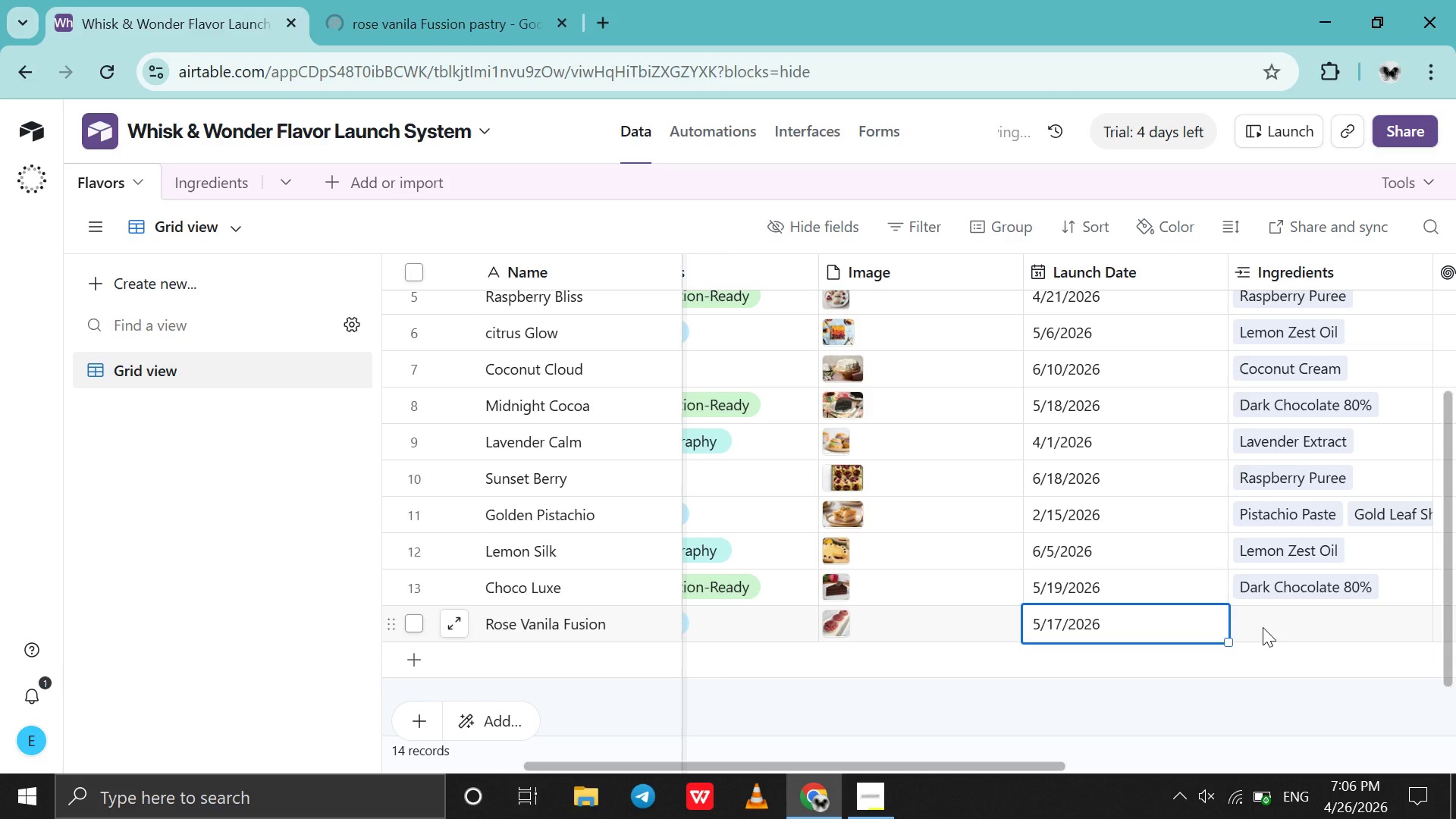 
left_click([1263, 628])
 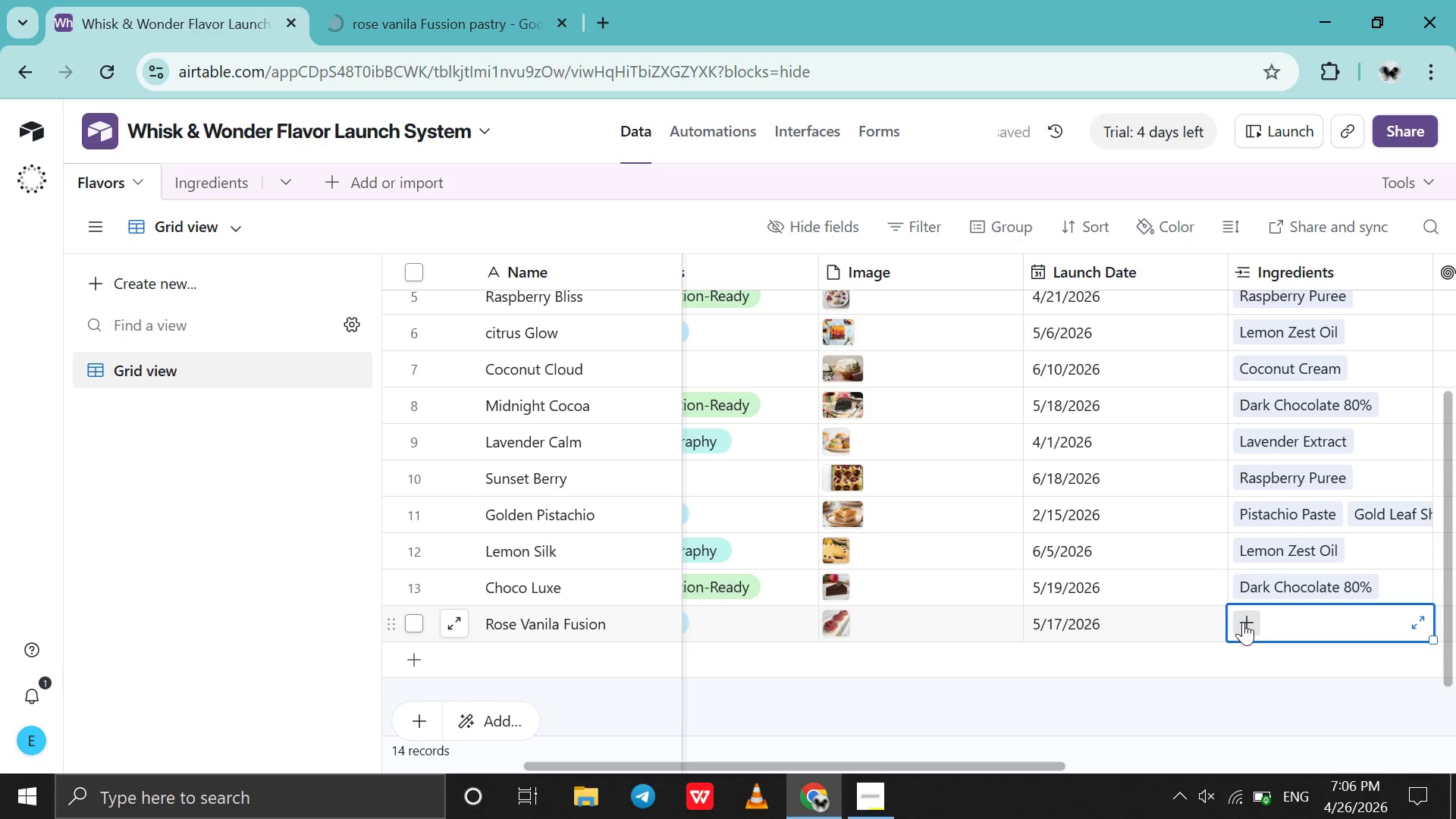 
left_click([1243, 622])
 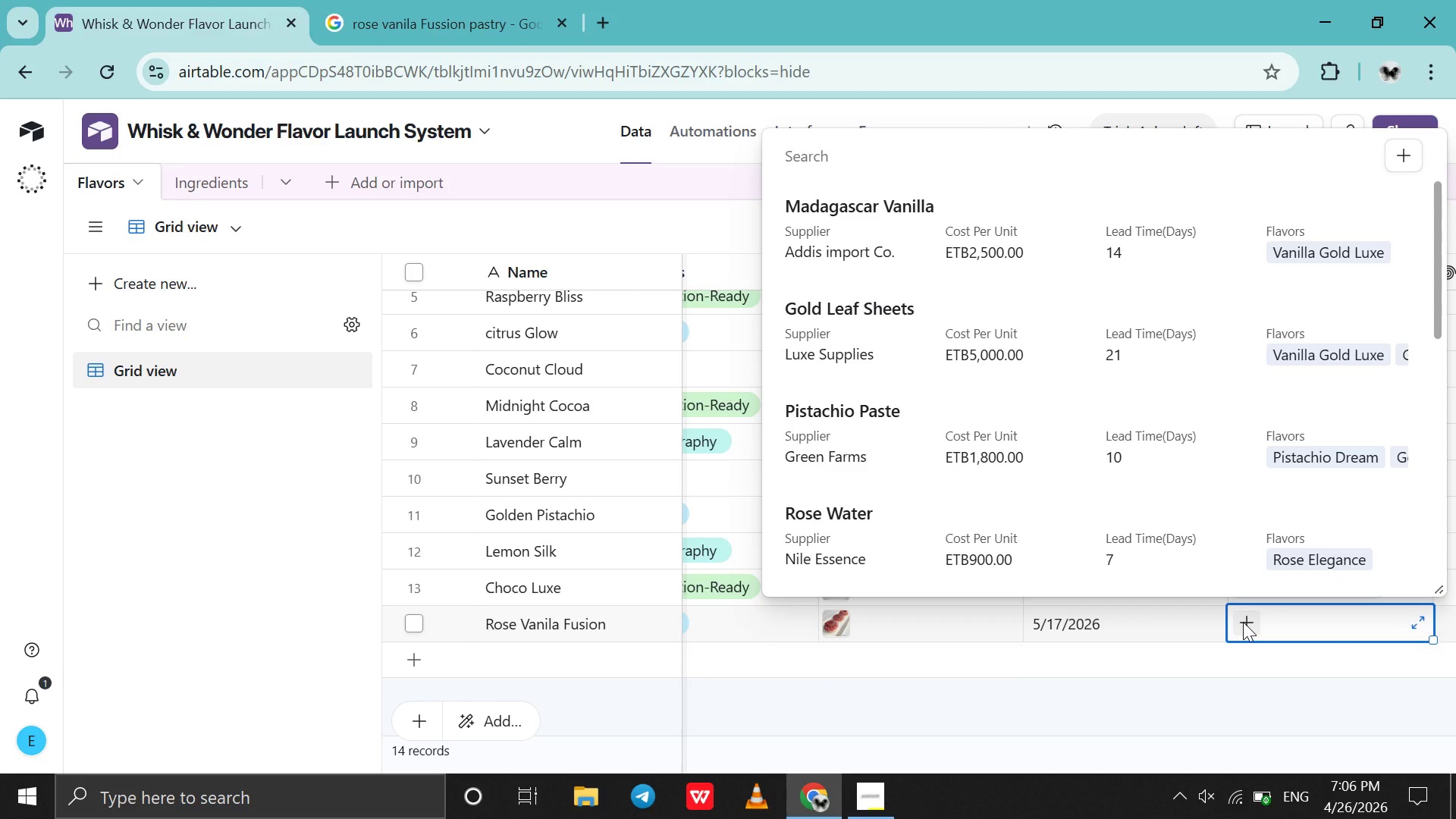 
wait(5.19)
 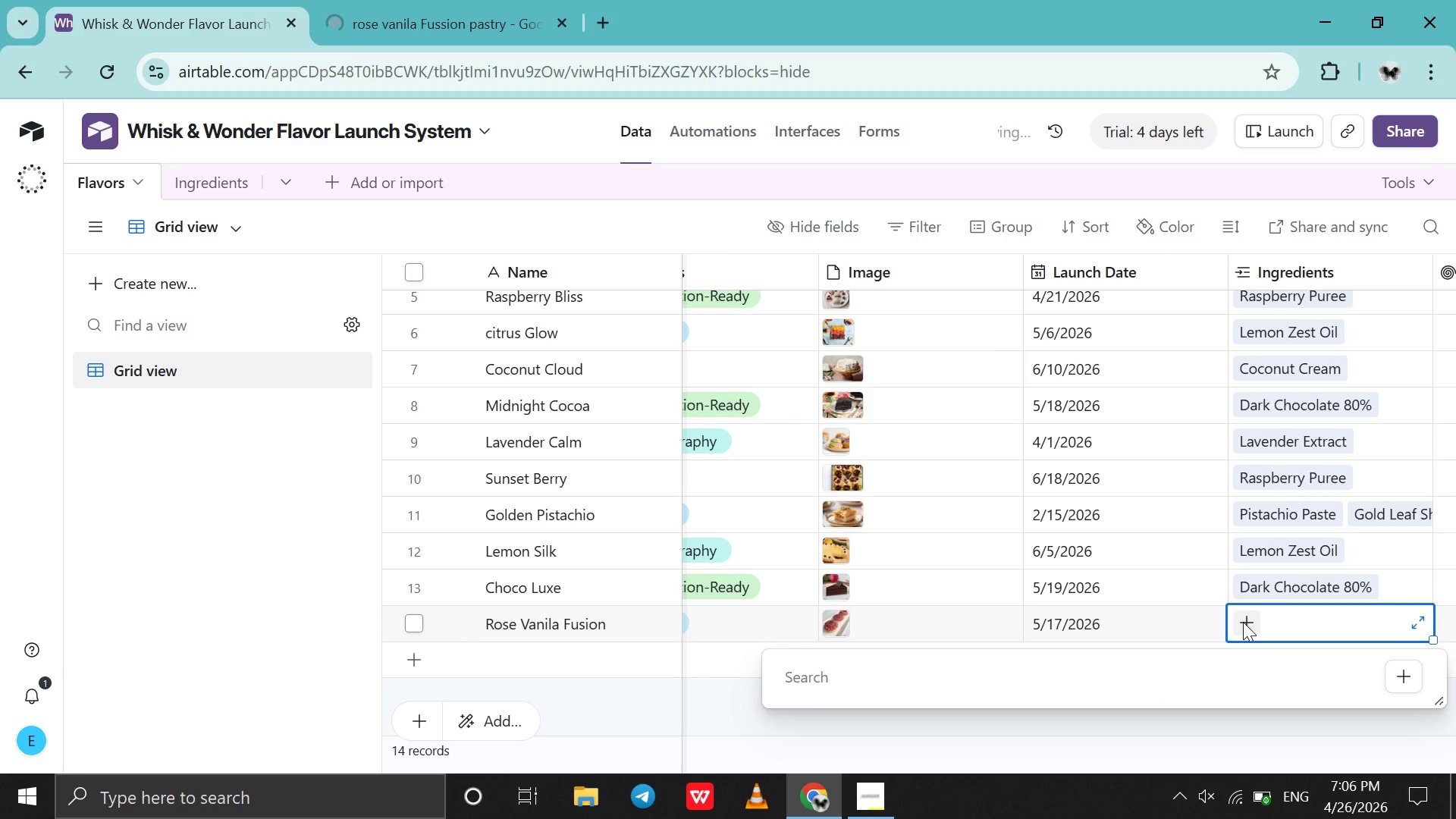 
key(R)
 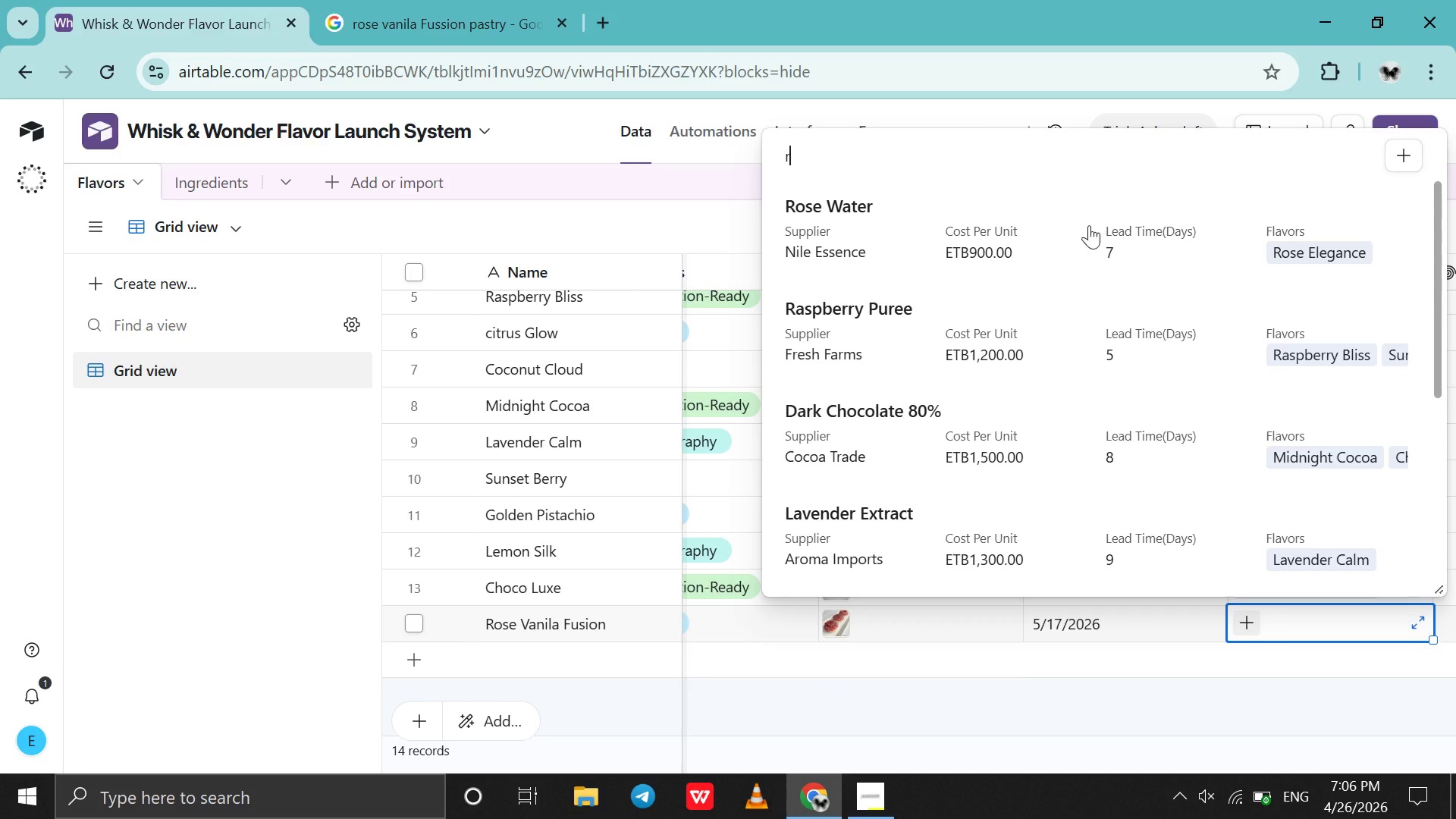 
left_click([1088, 224])
 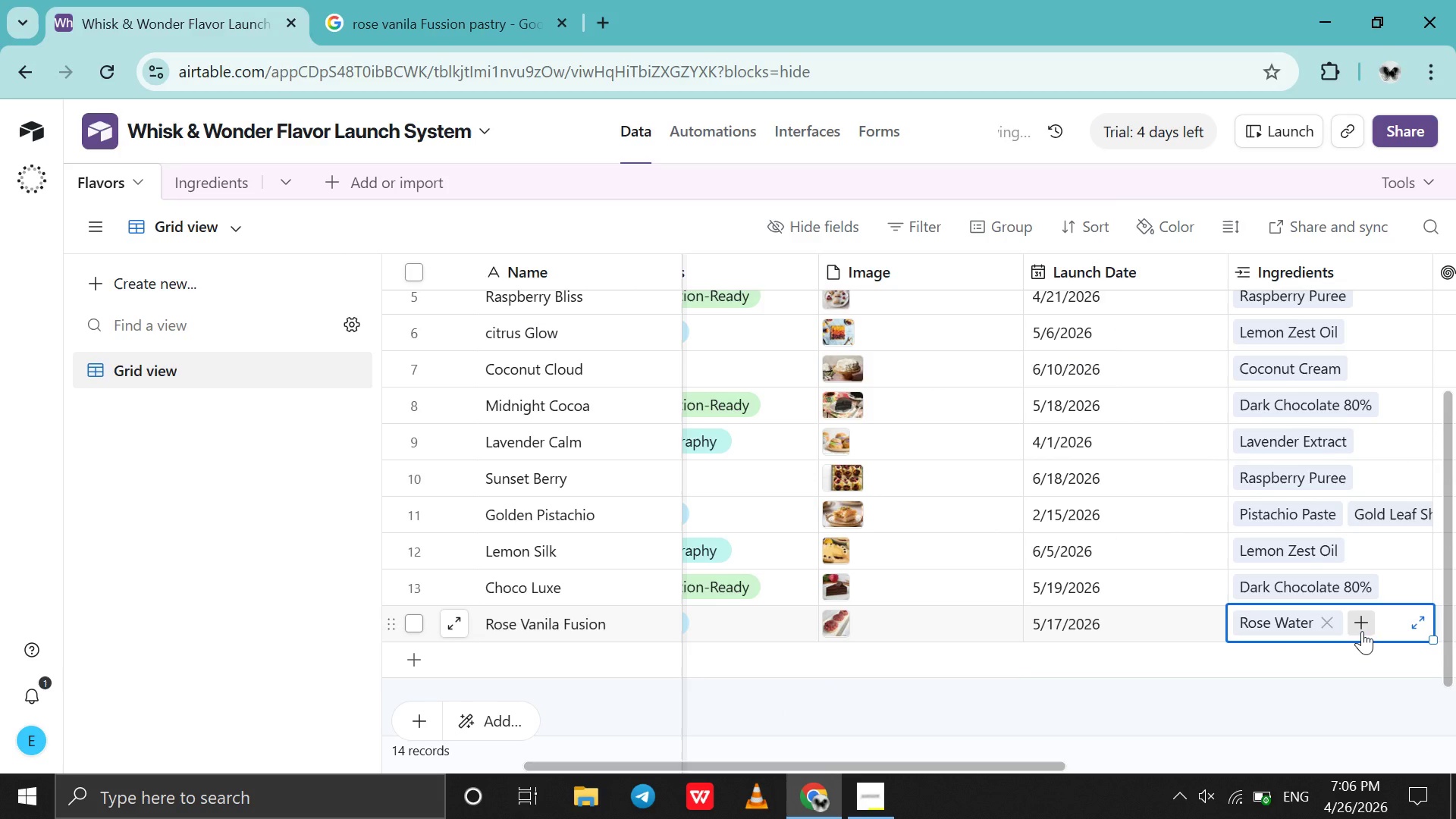 
left_click([1362, 630])
 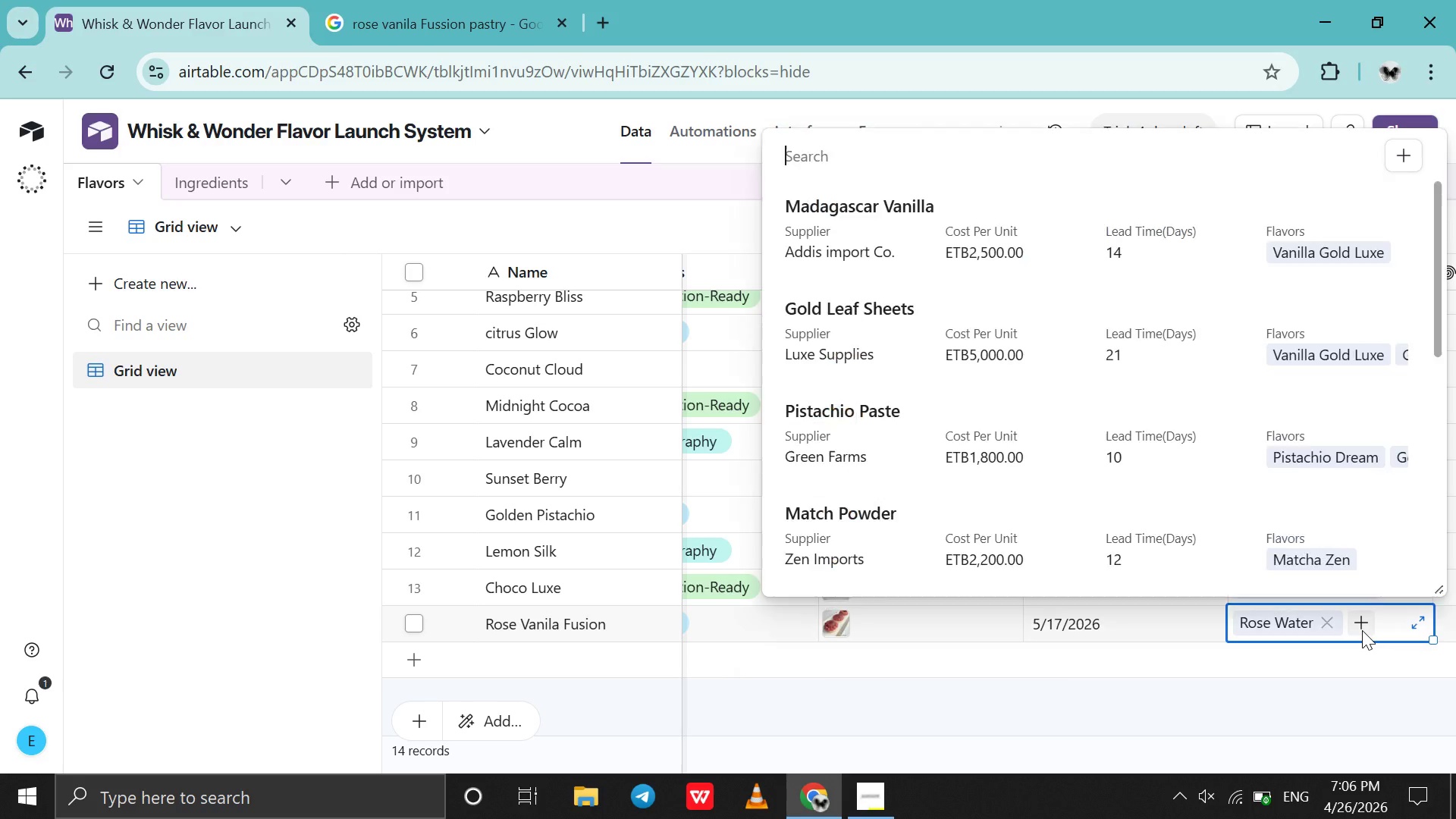 
type(va)
 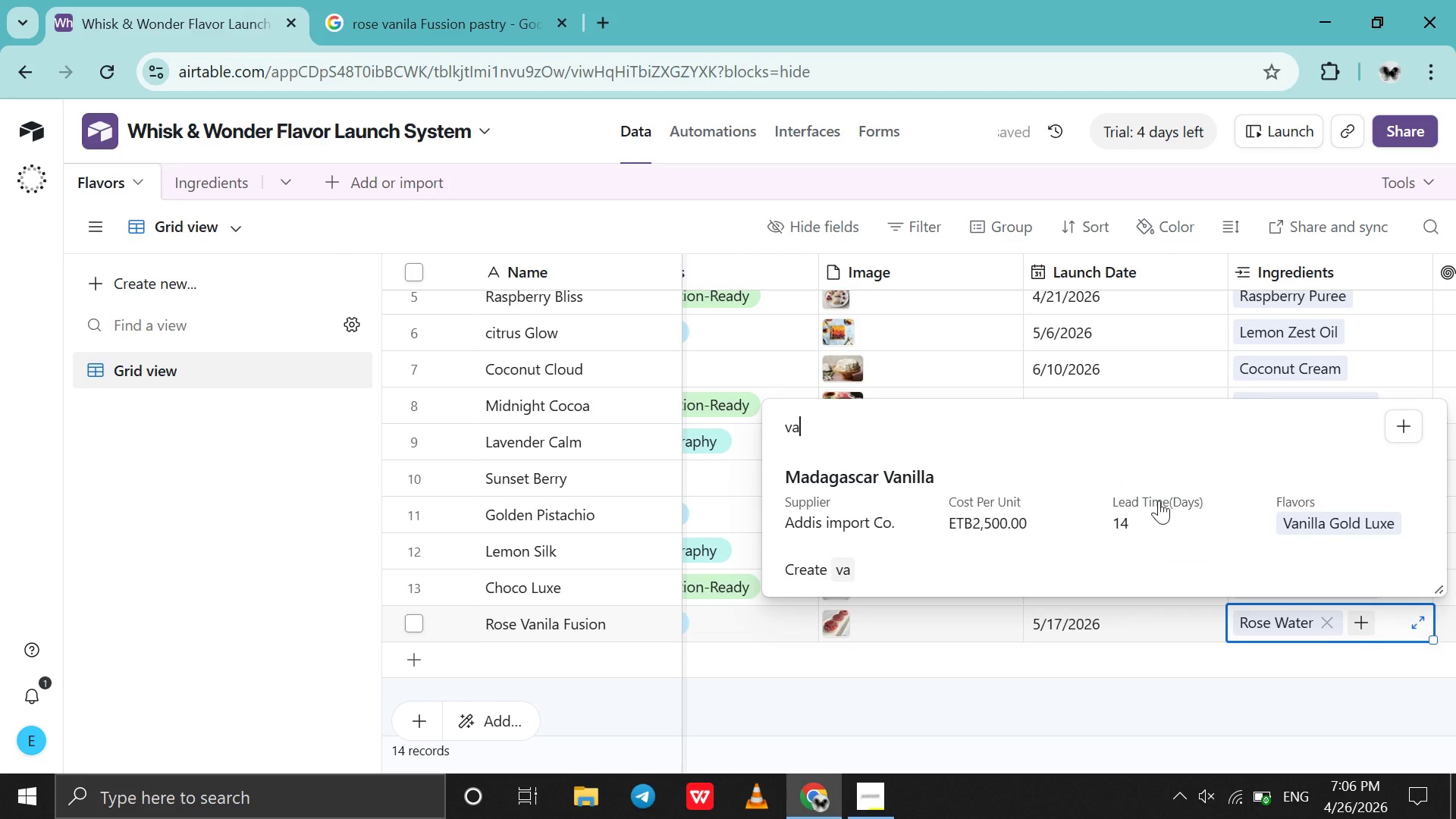 
left_click([1159, 500])
 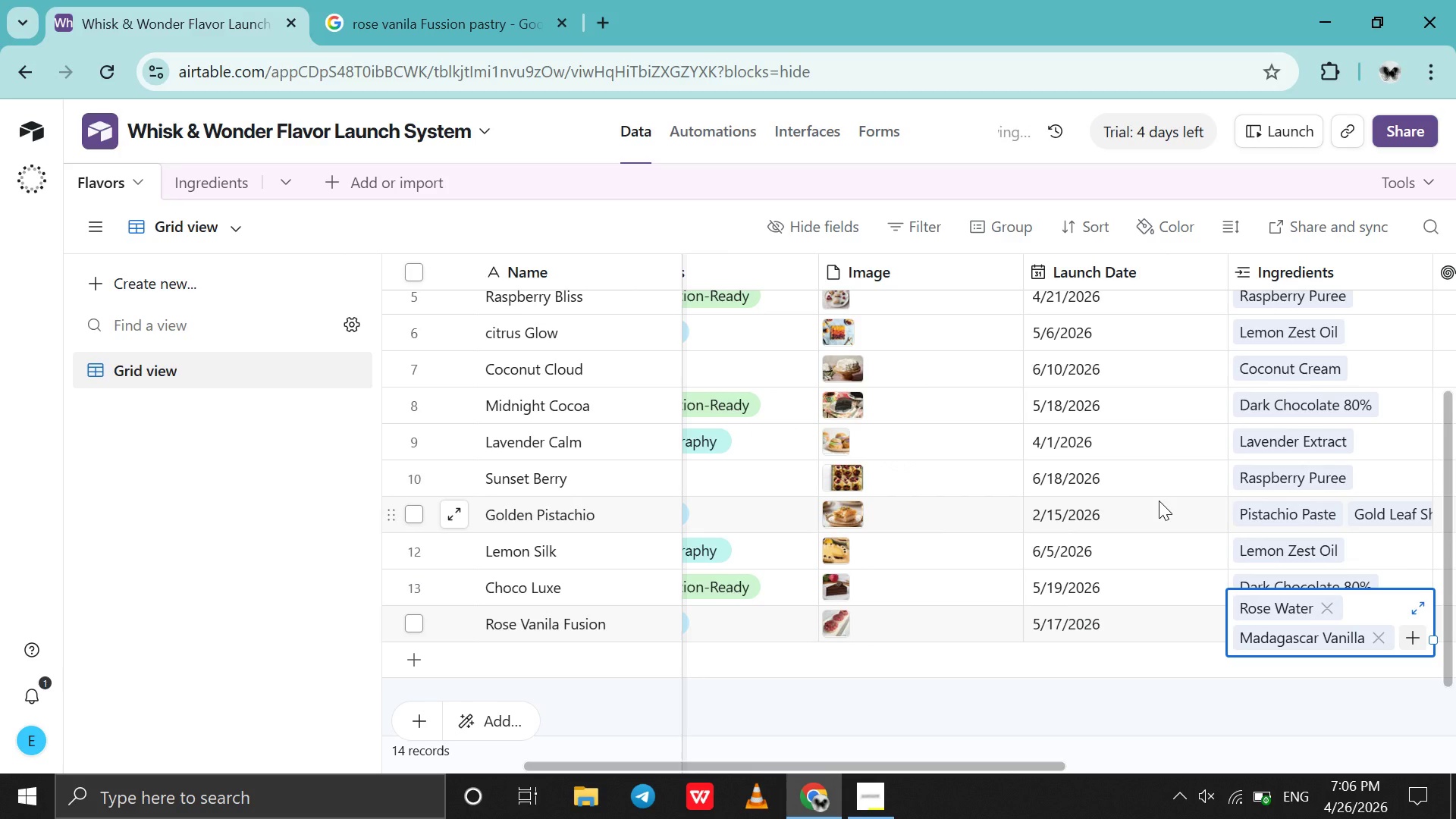 
scroll: coordinate [1159, 500], scroll_direction: up, amount: 45.0
 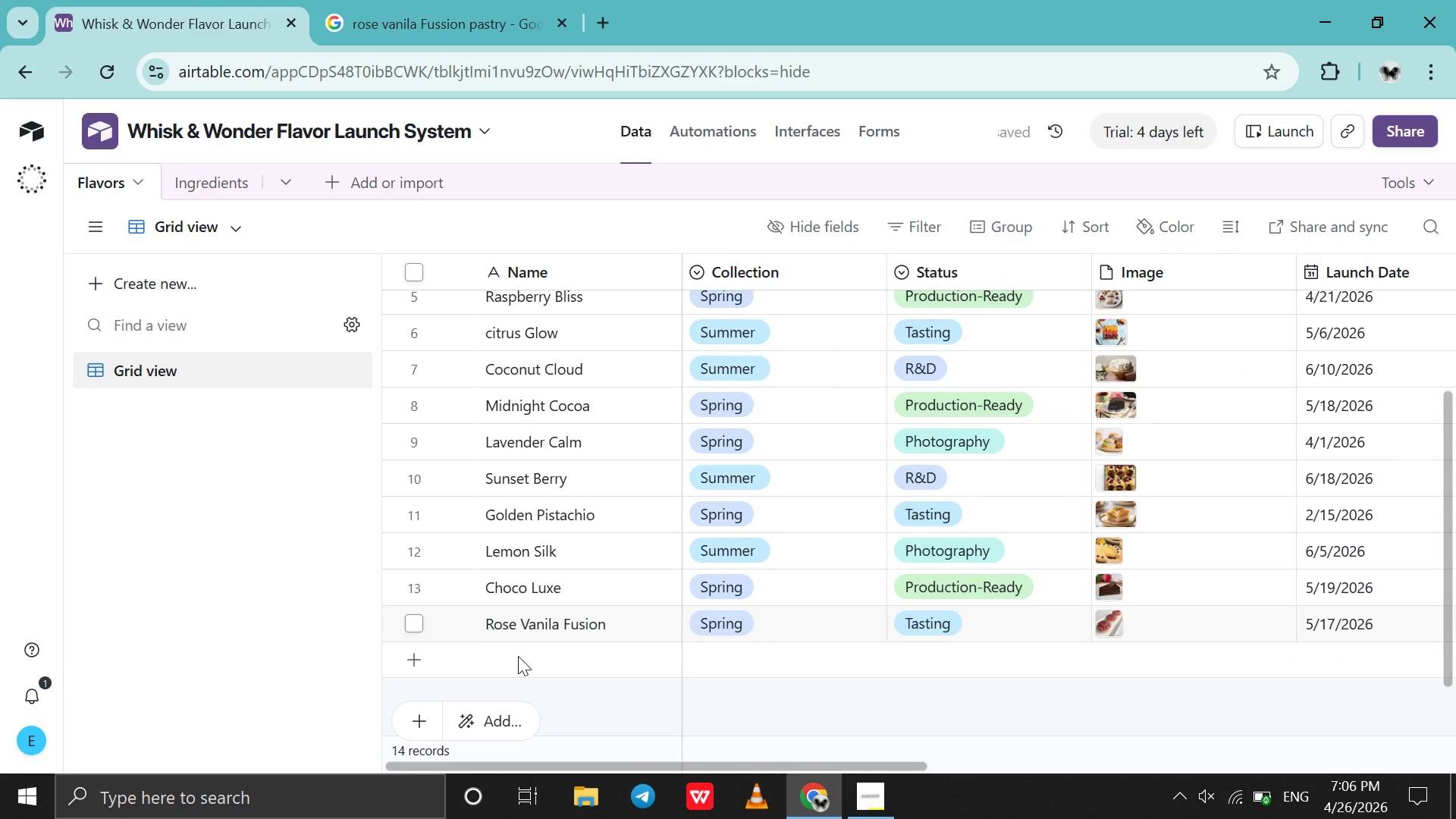 
double_click([518, 656])
 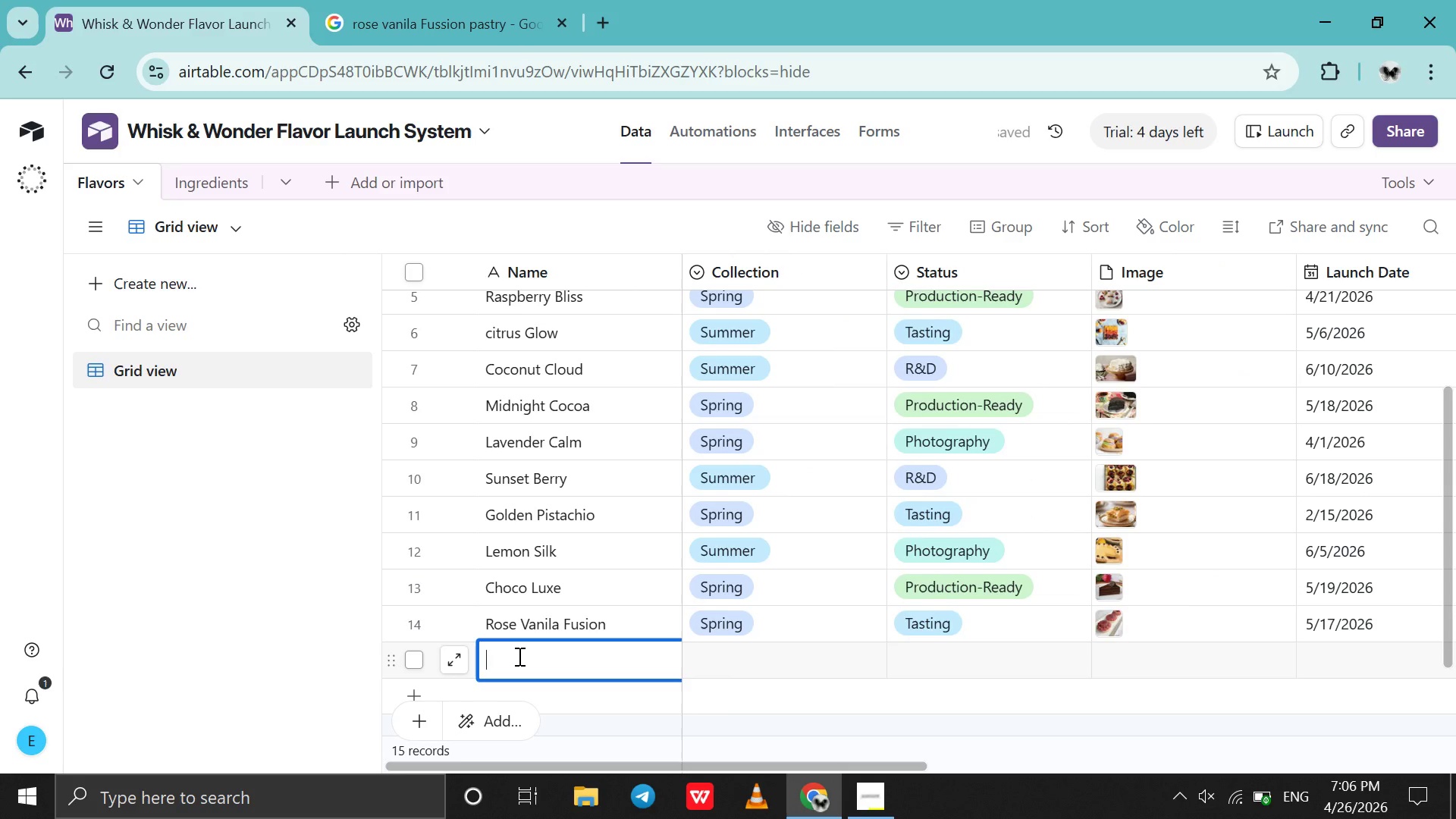 
hold_key(key=CapsLock, duration=0.33)
 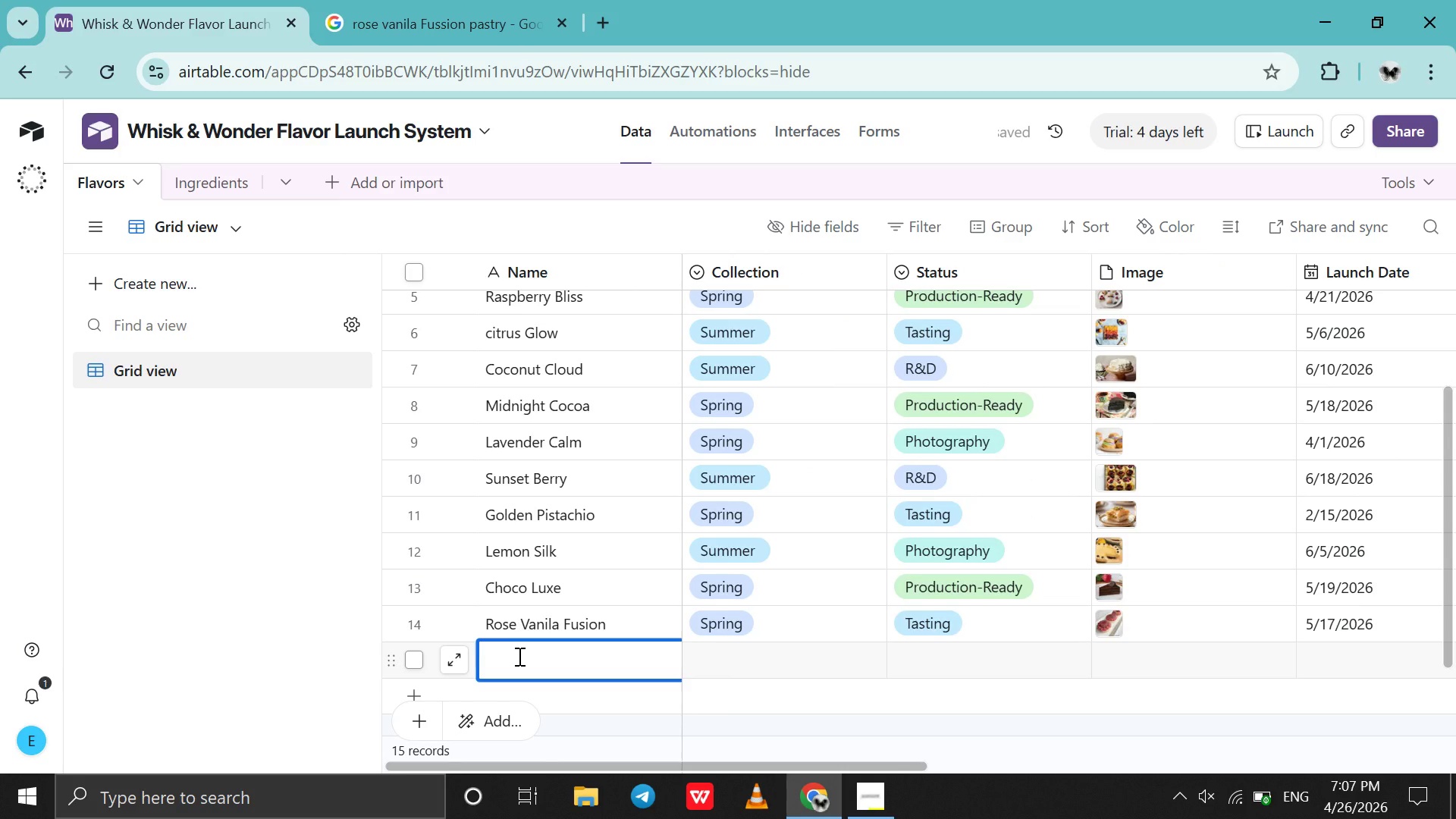 
type(Match Coconut )
 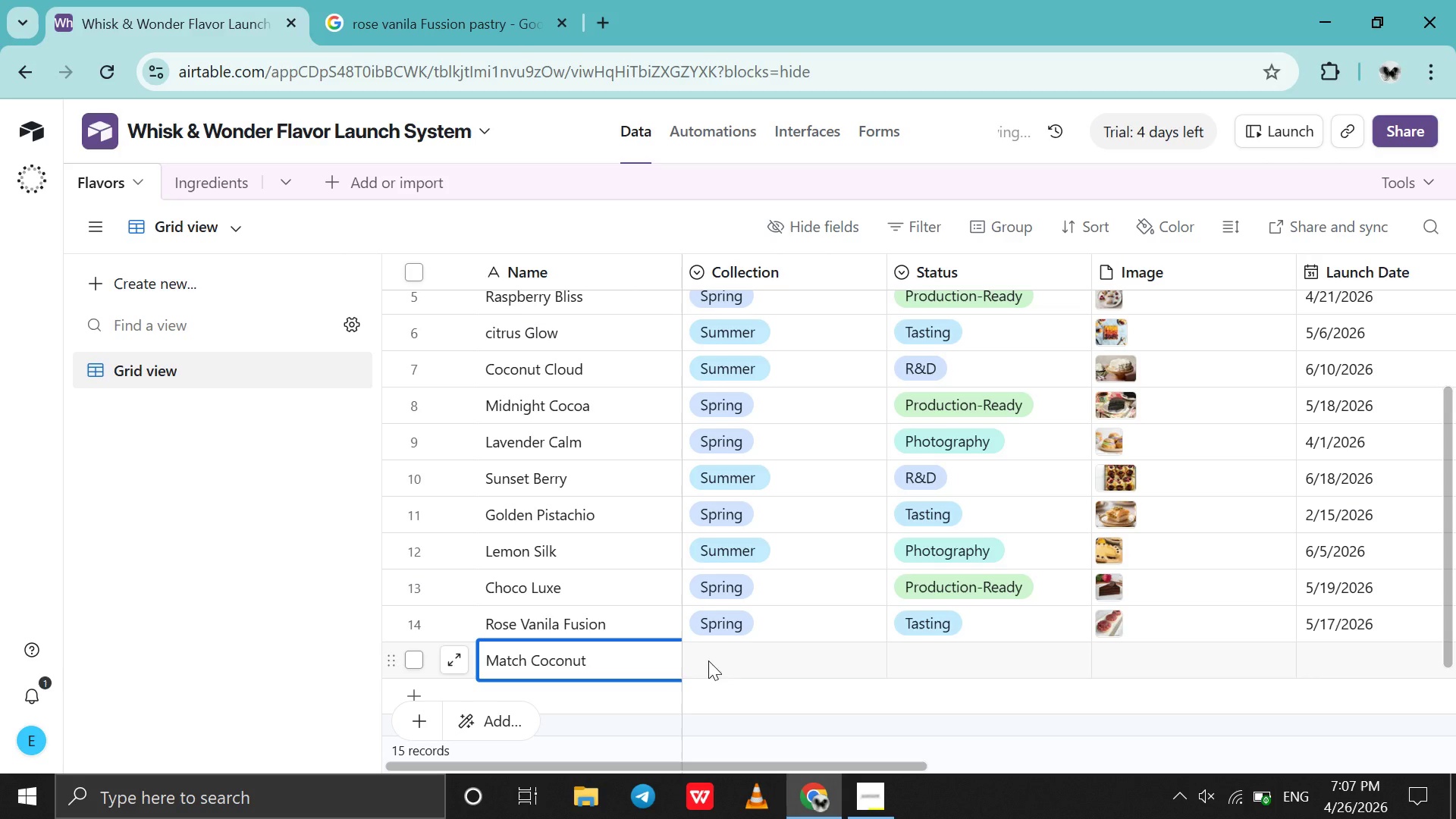 
double_click([728, 667])
 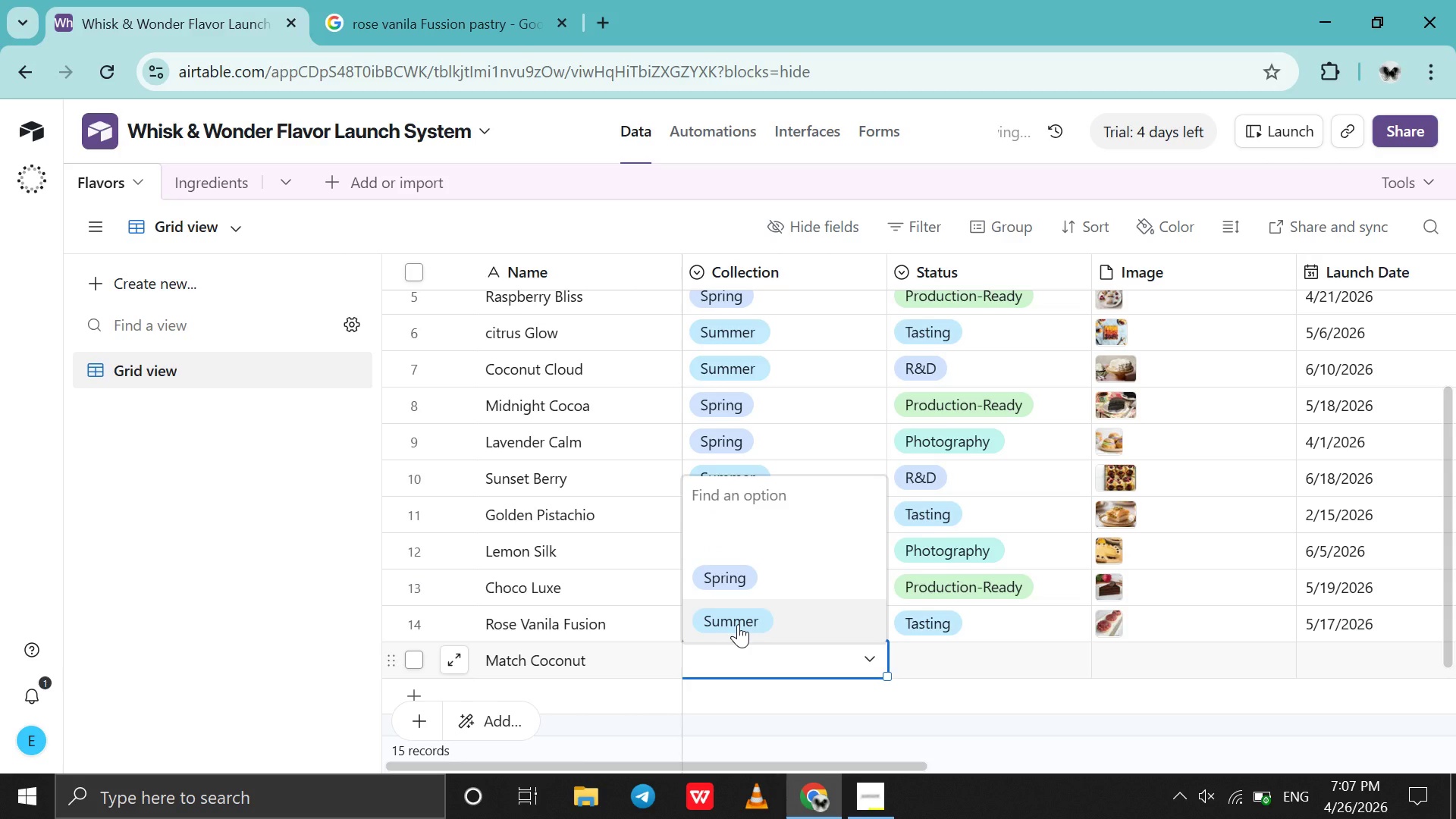 
left_click([738, 624])
 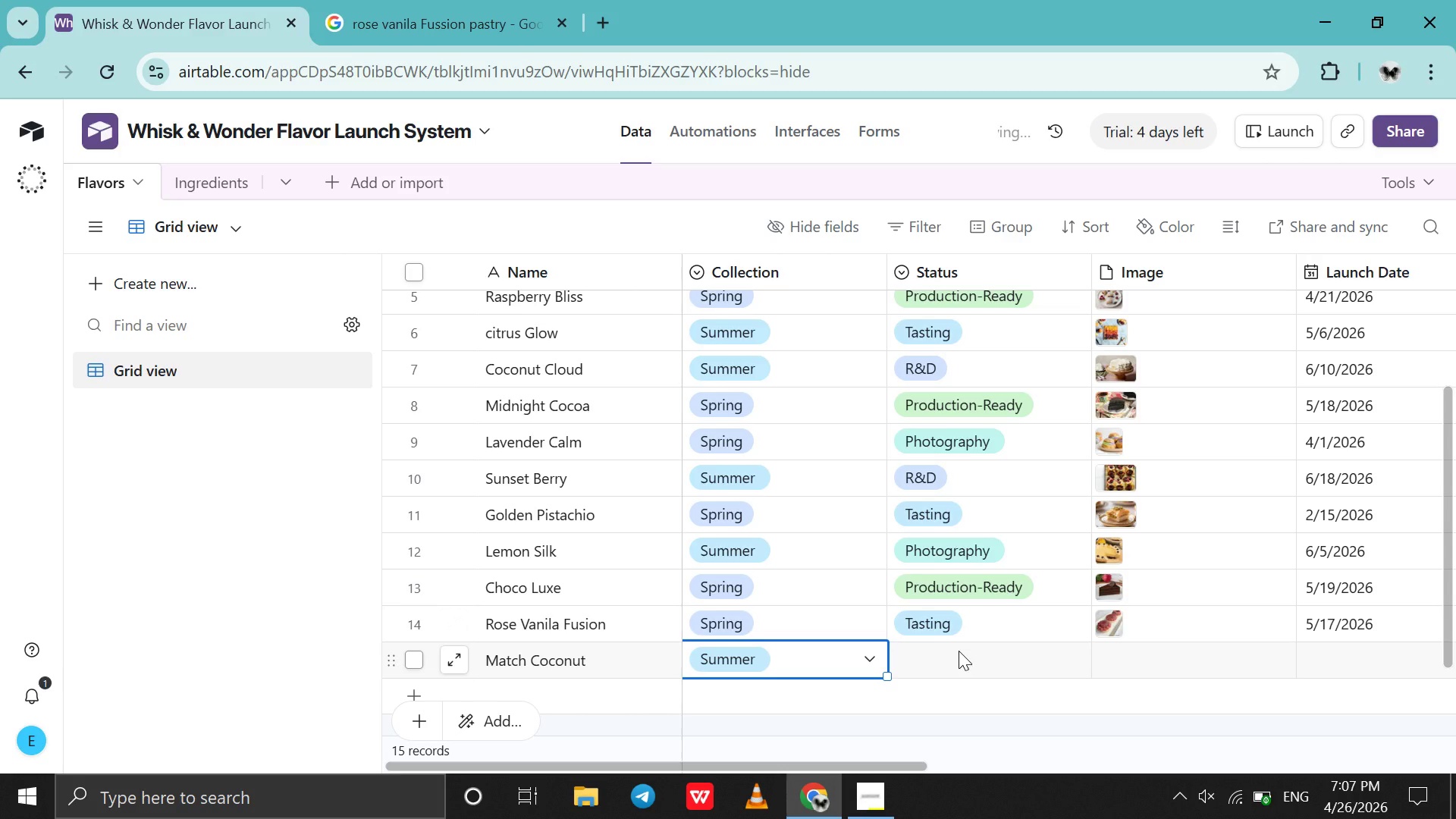 
double_click([959, 651])
 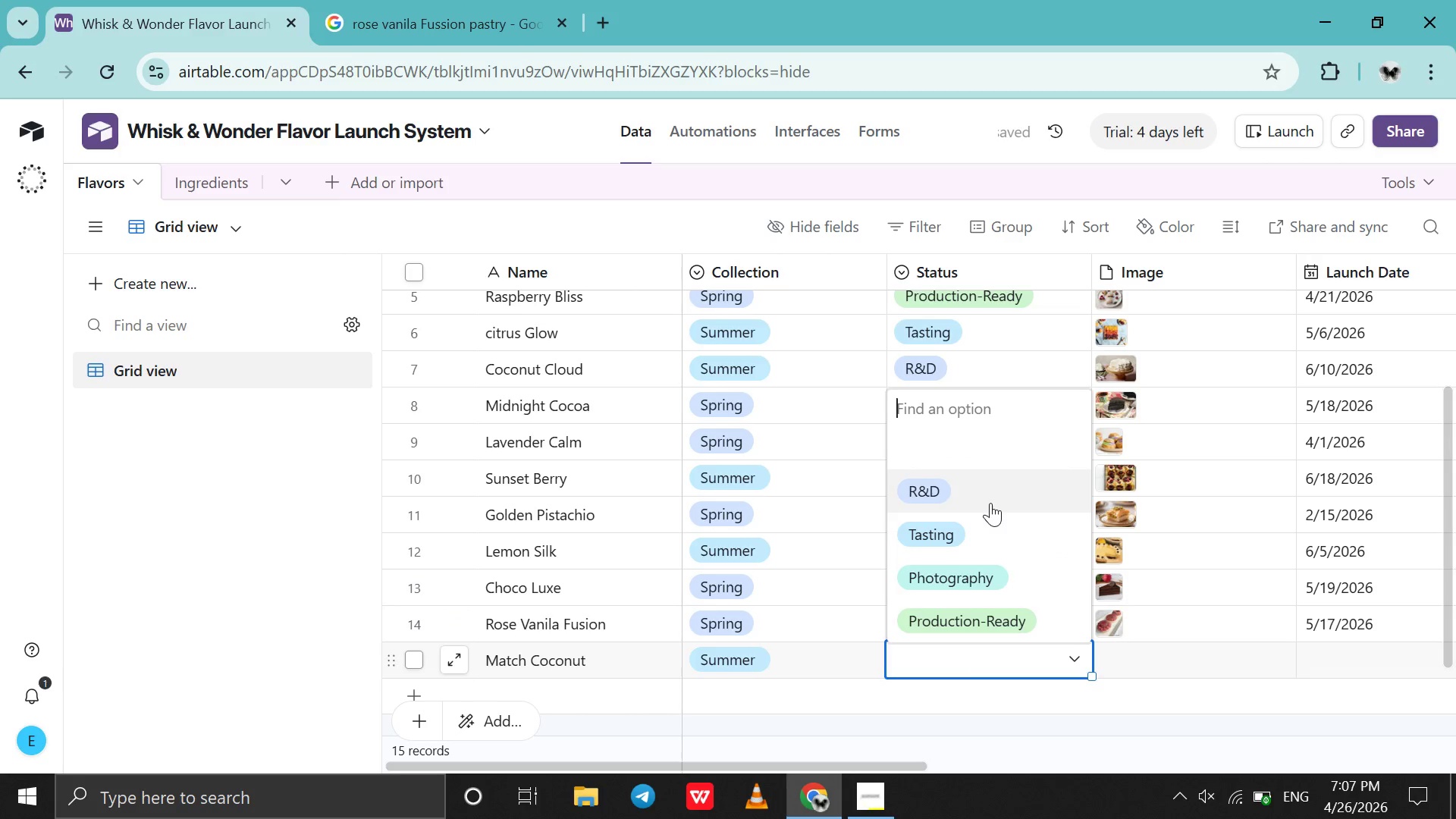 
left_click([990, 503])
 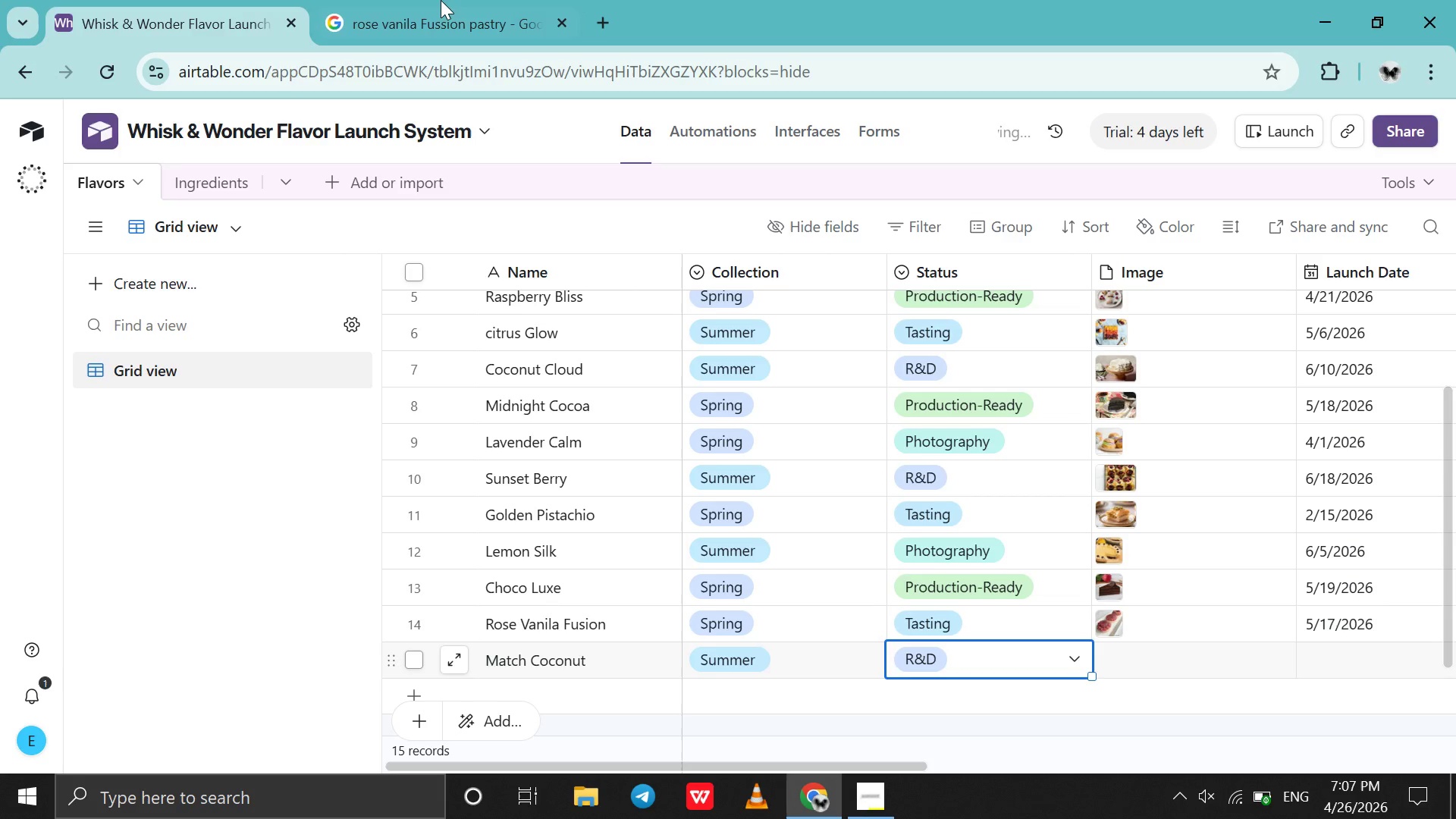 
left_click([416, 0])
 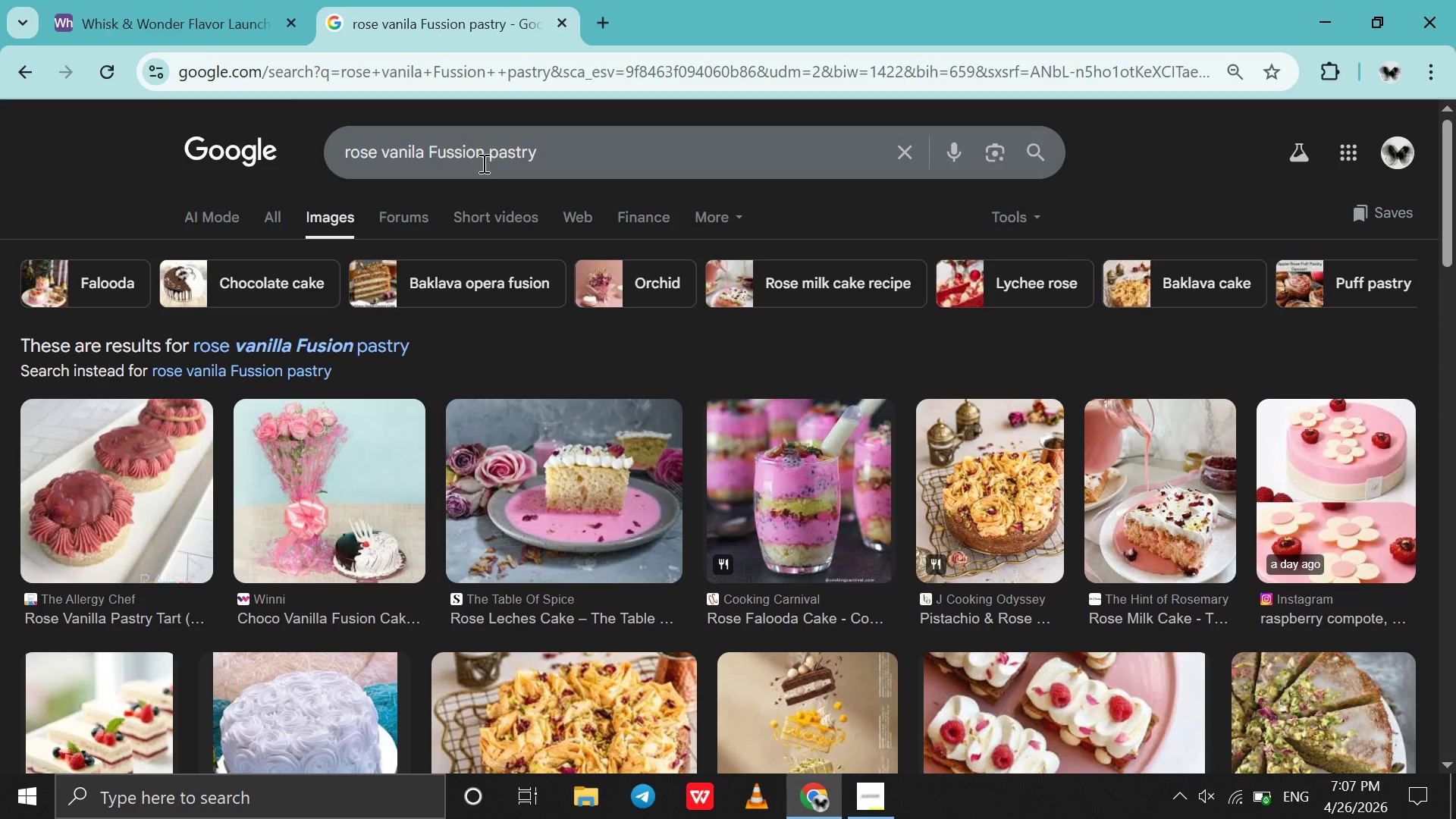 
left_click_drag(start_coordinate=[482, 162], to_coordinate=[337, 152])
 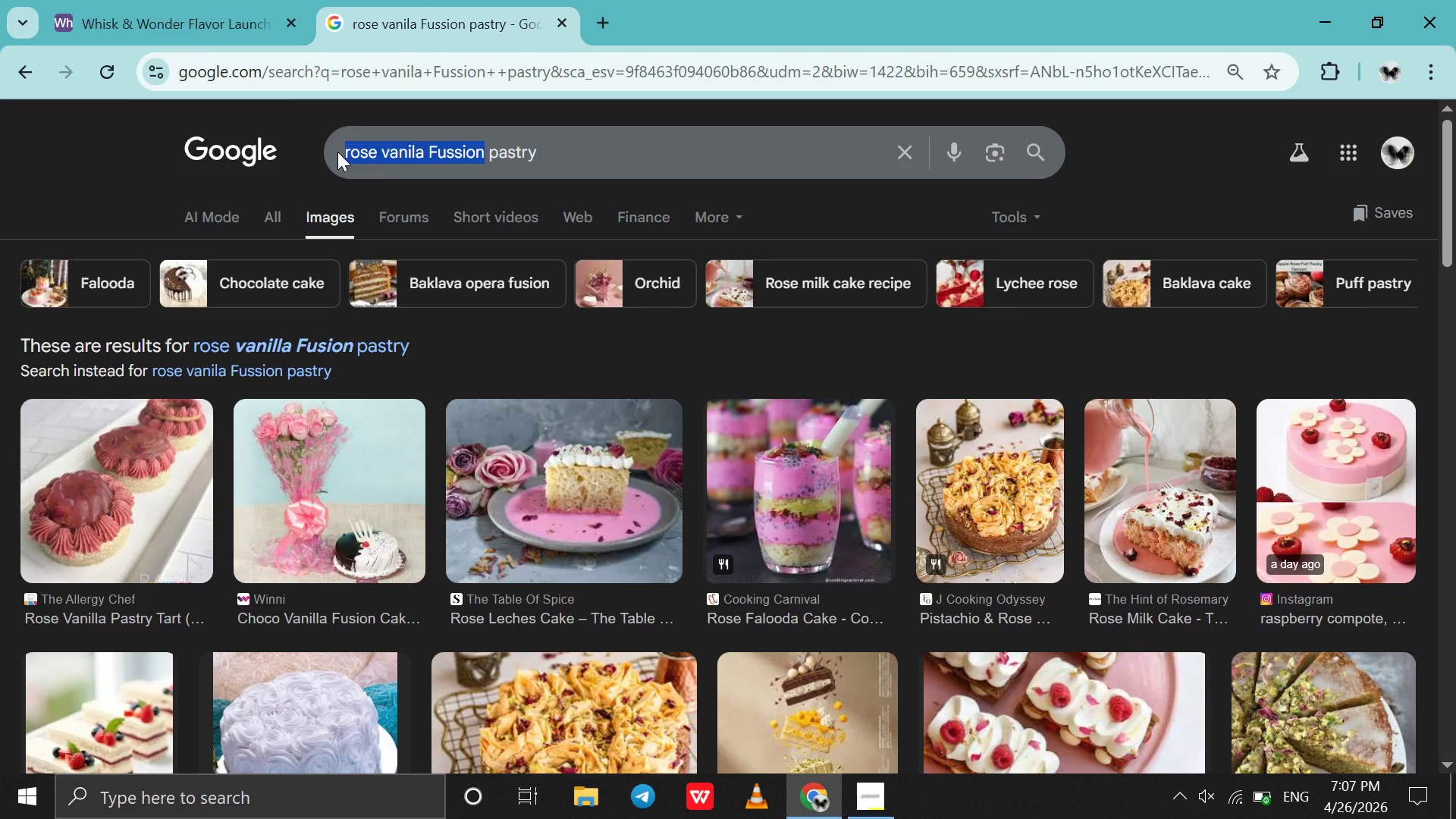 
type(Match )
key(Backspace)
type(a coconut)
 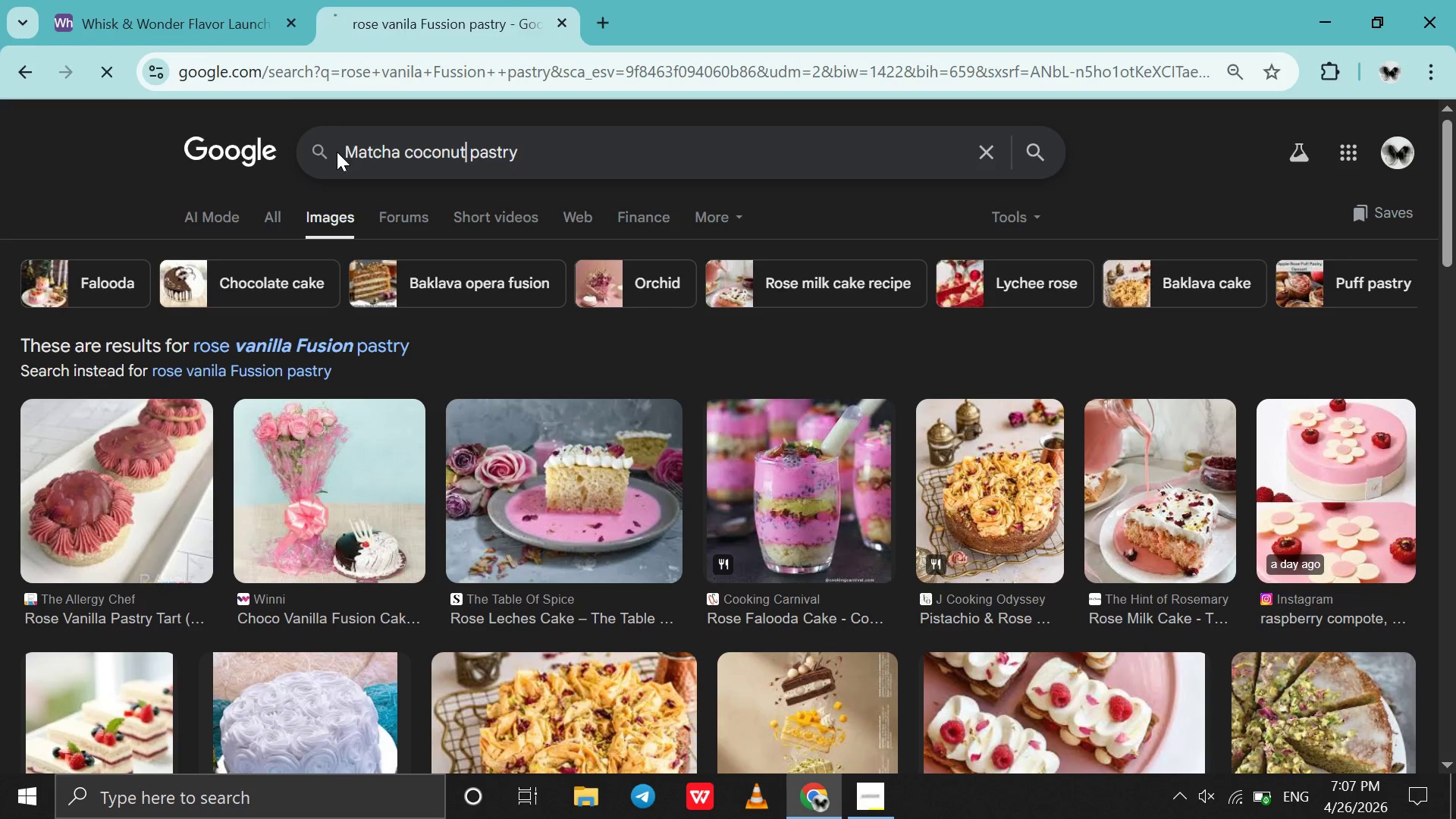 
key(Enter)
 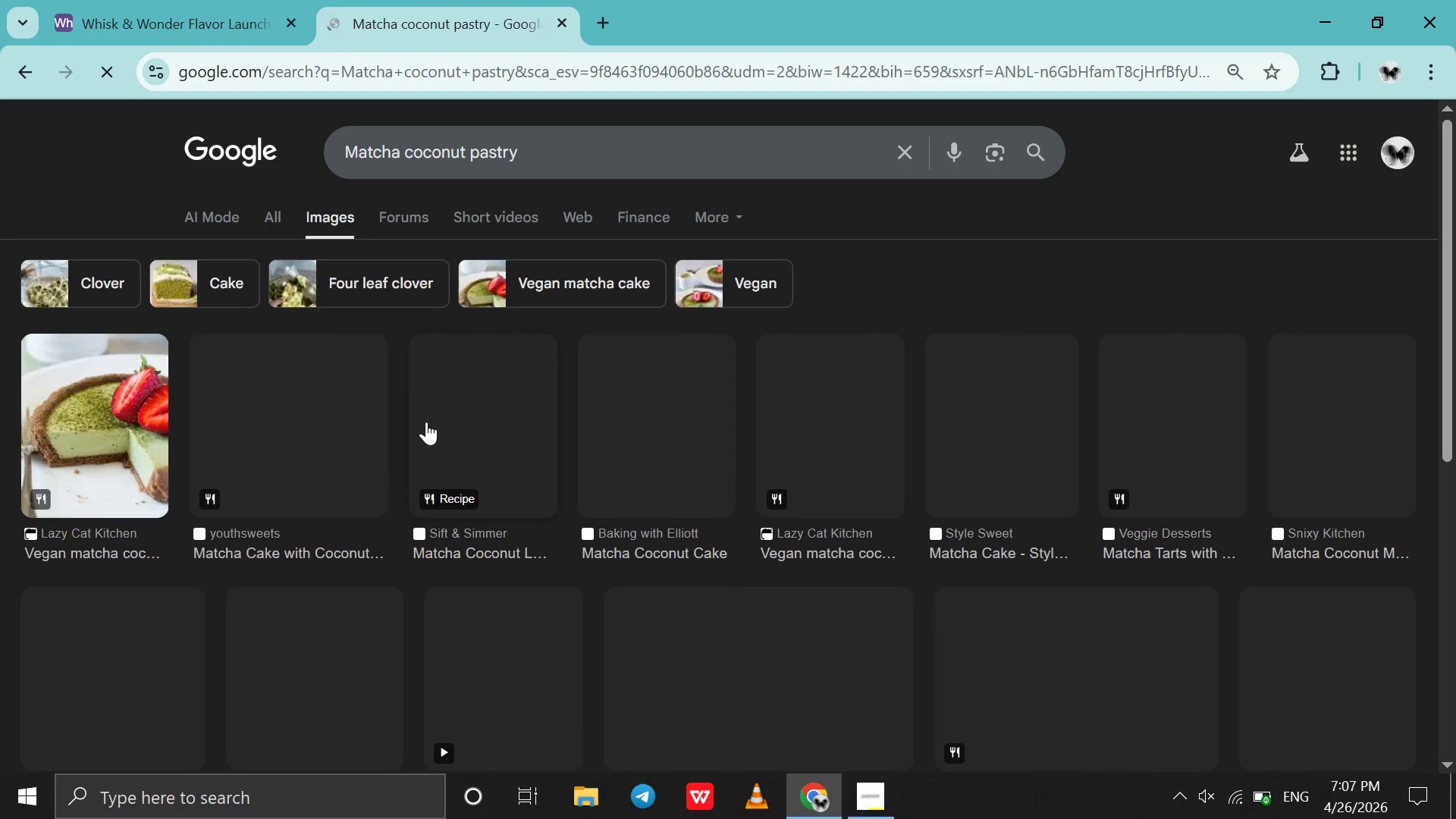 
left_click_drag(start_coordinate=[302, 425], to_coordinate=[1267, 658])
 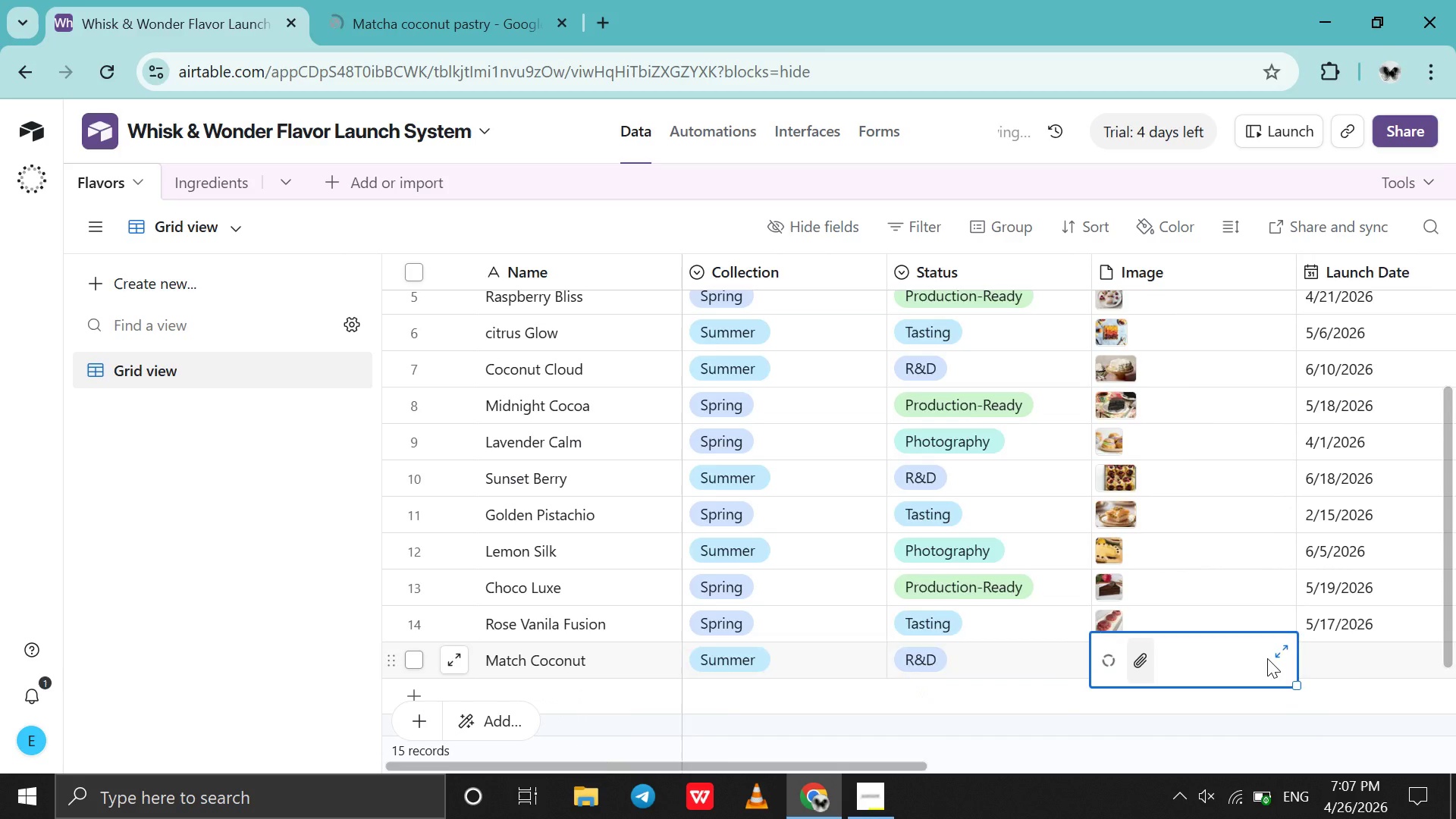 
scroll: coordinate [1267, 658], scroll_direction: down, amount: 4.0
 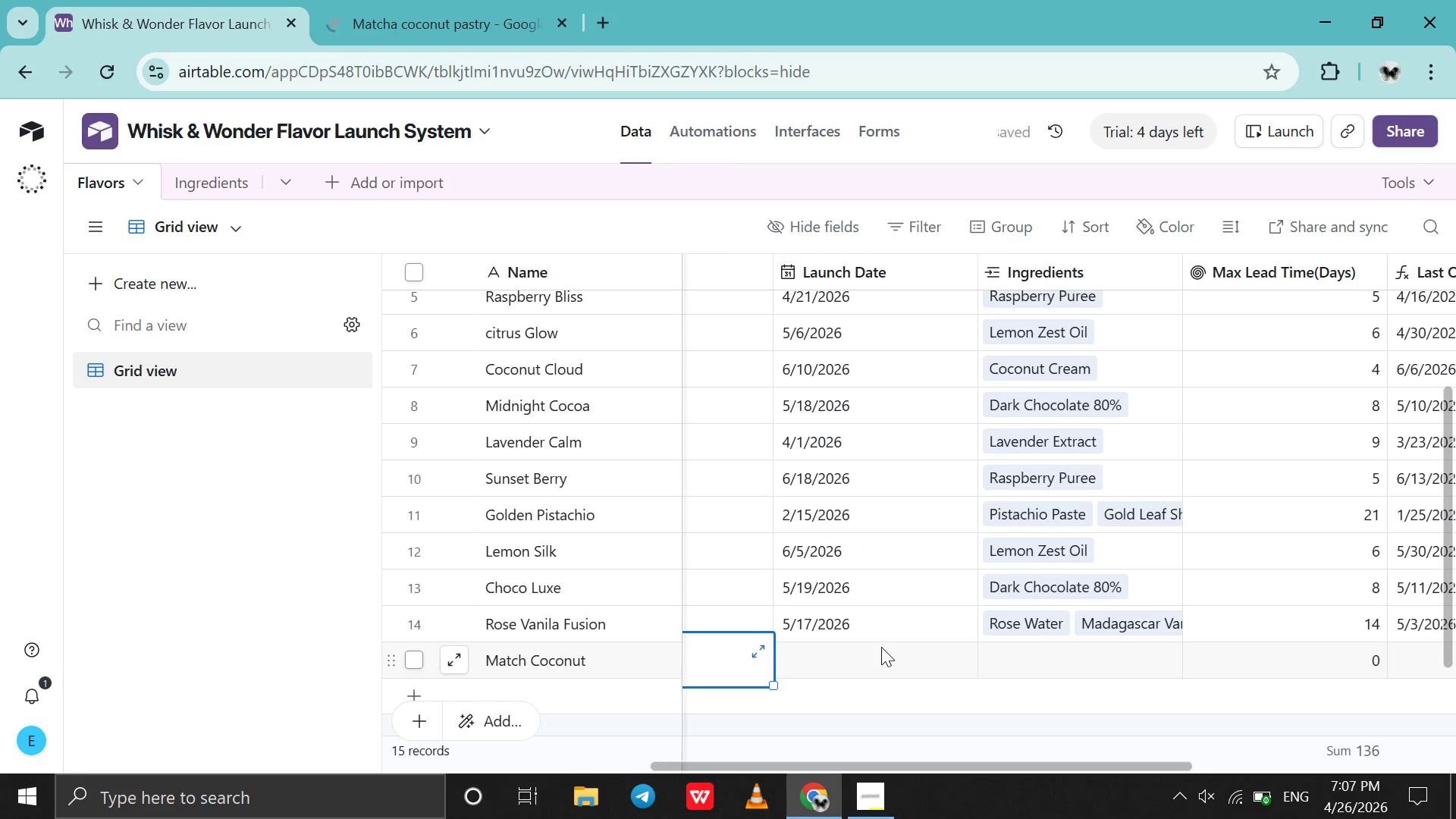 
double_click([881, 647])
 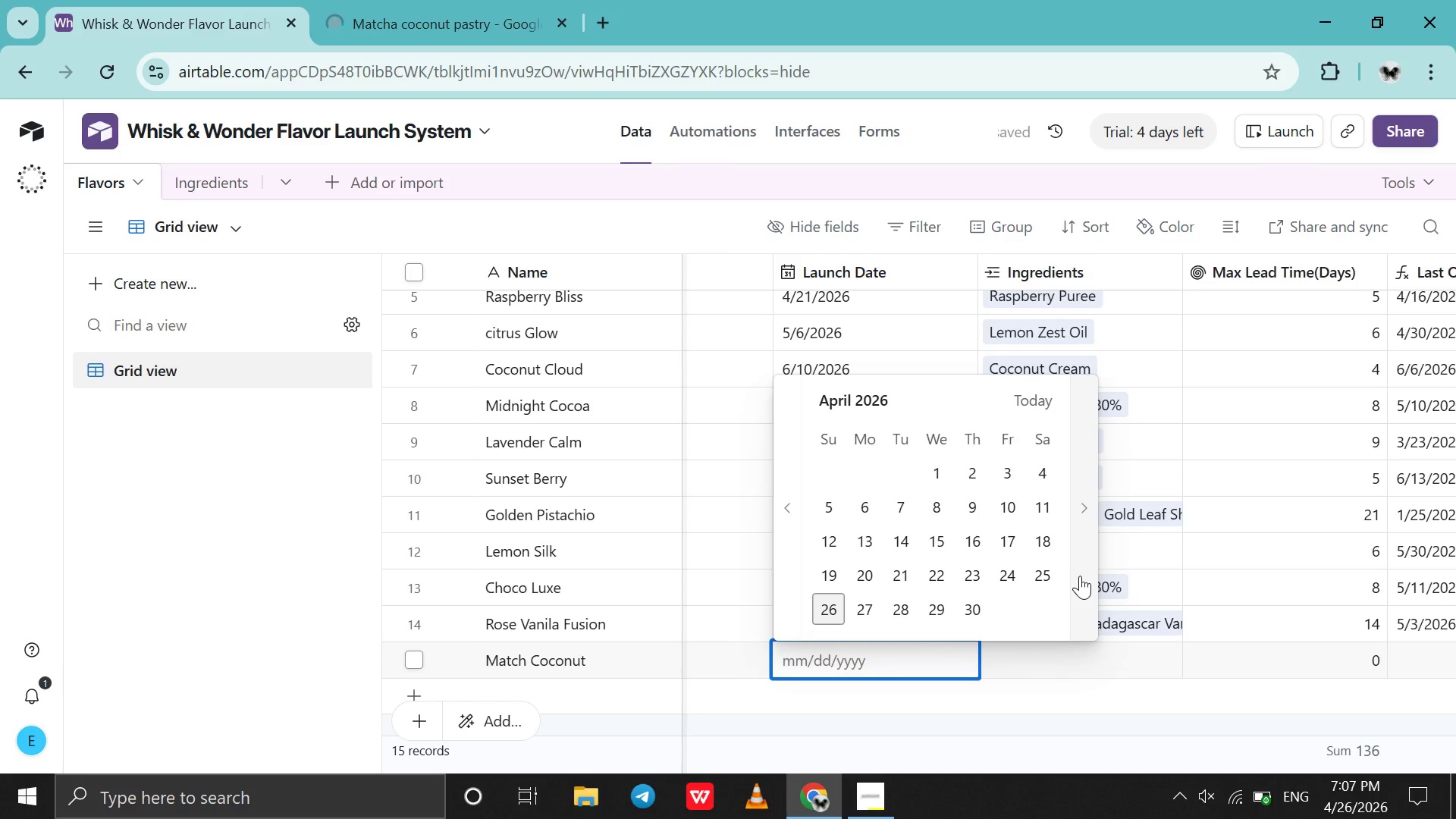 
double_click([1080, 576])
 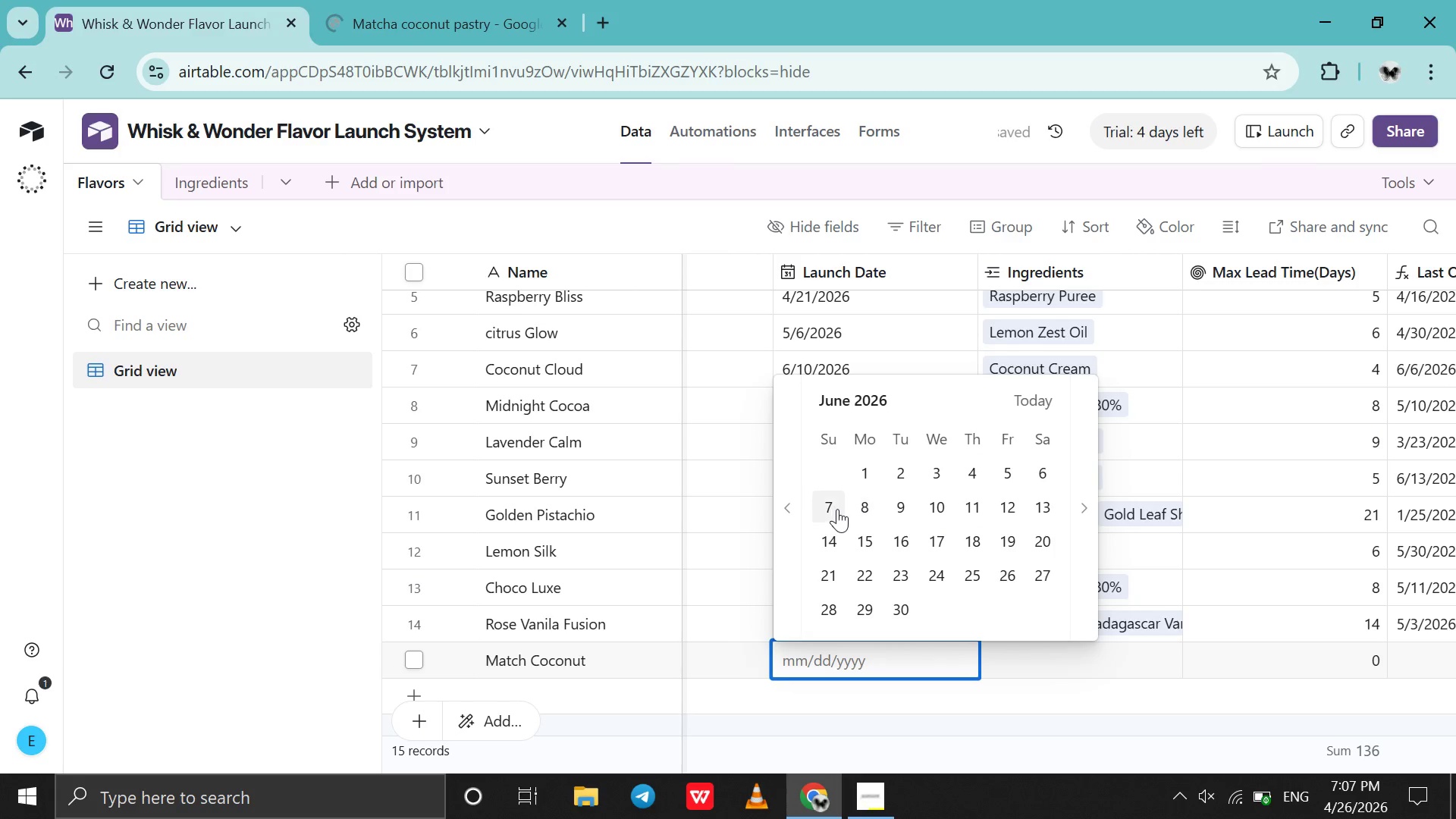 
left_click([828, 509])
 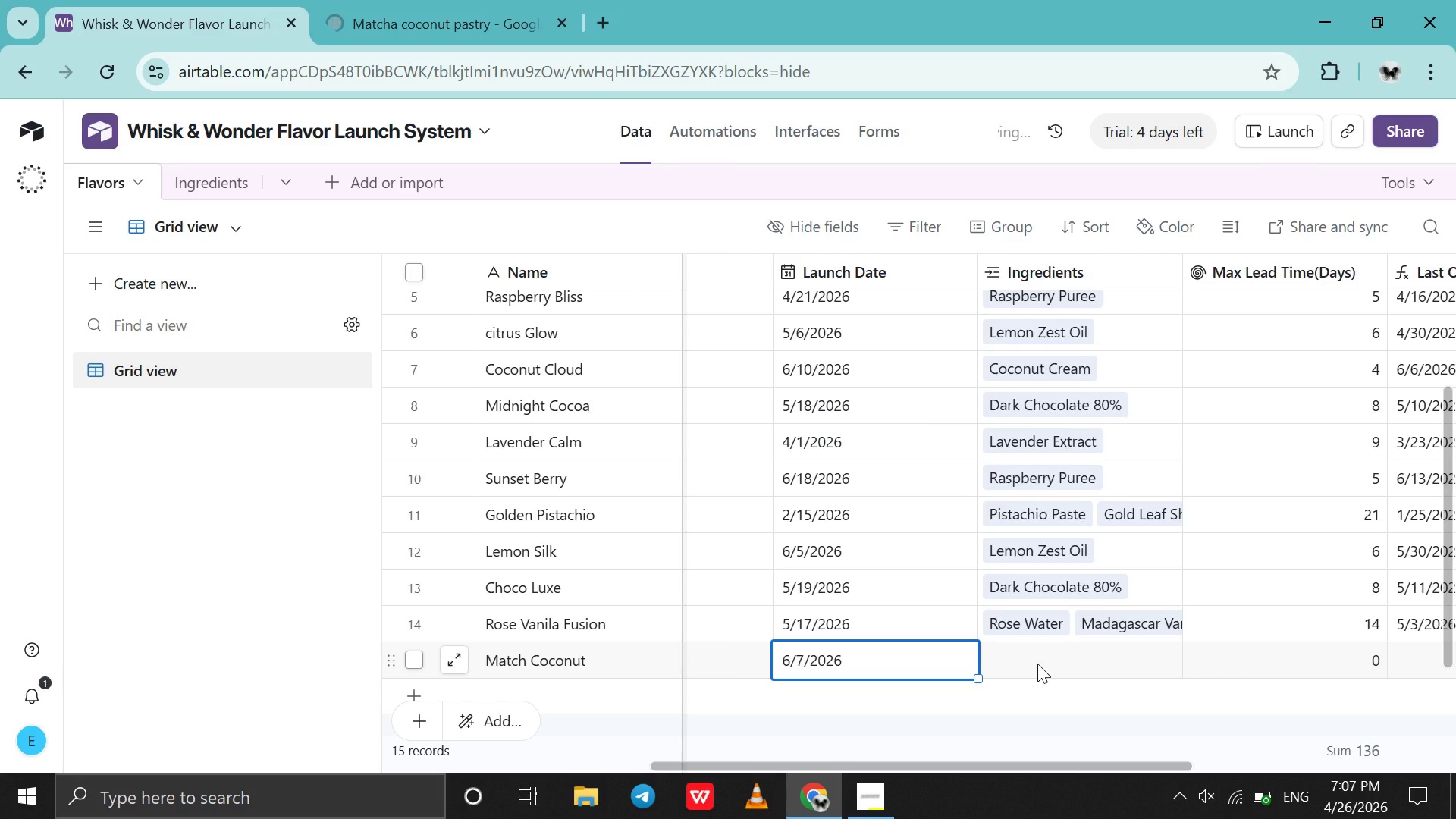 
left_click([1015, 652])
 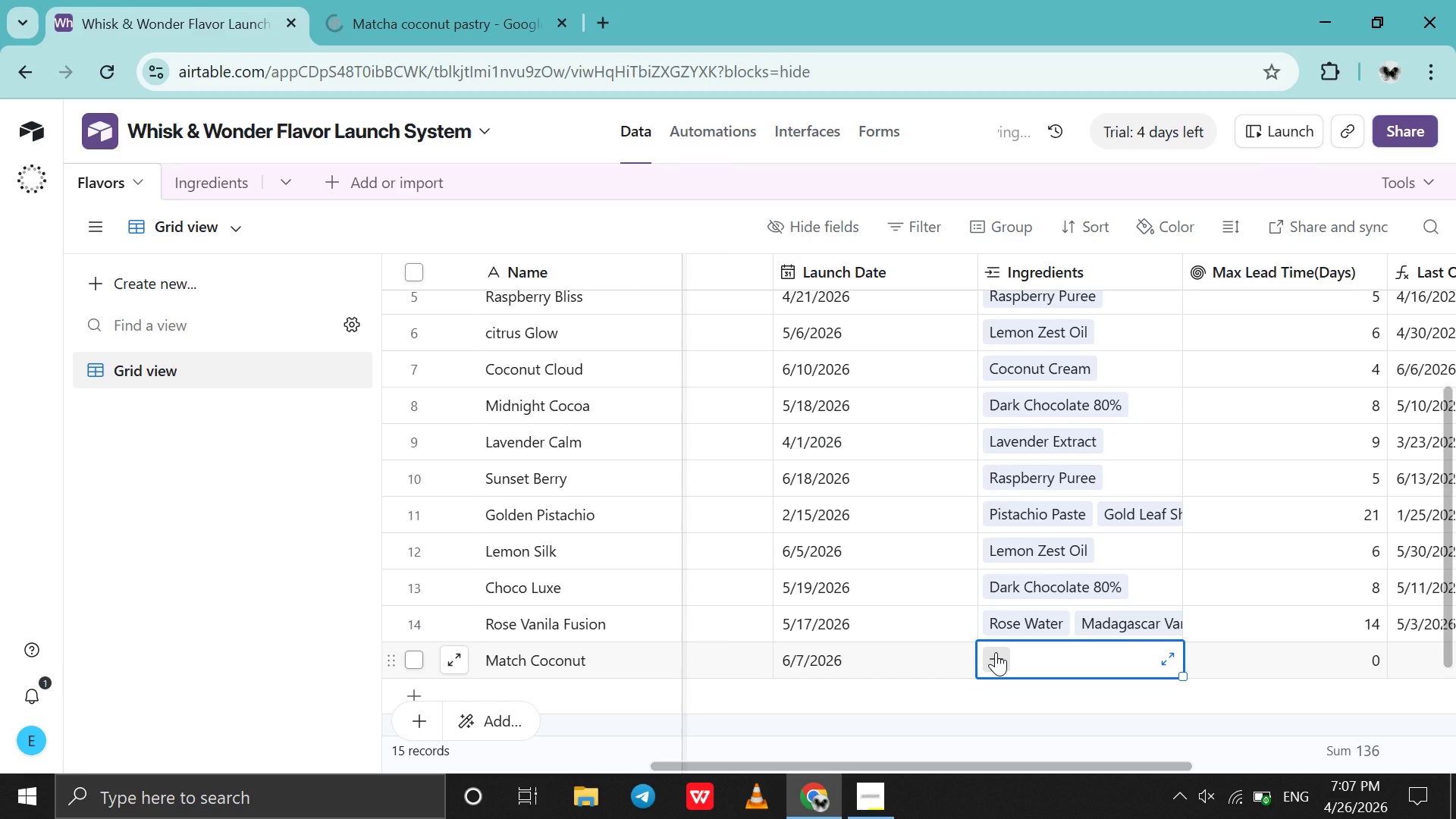 
left_click([996, 652])
 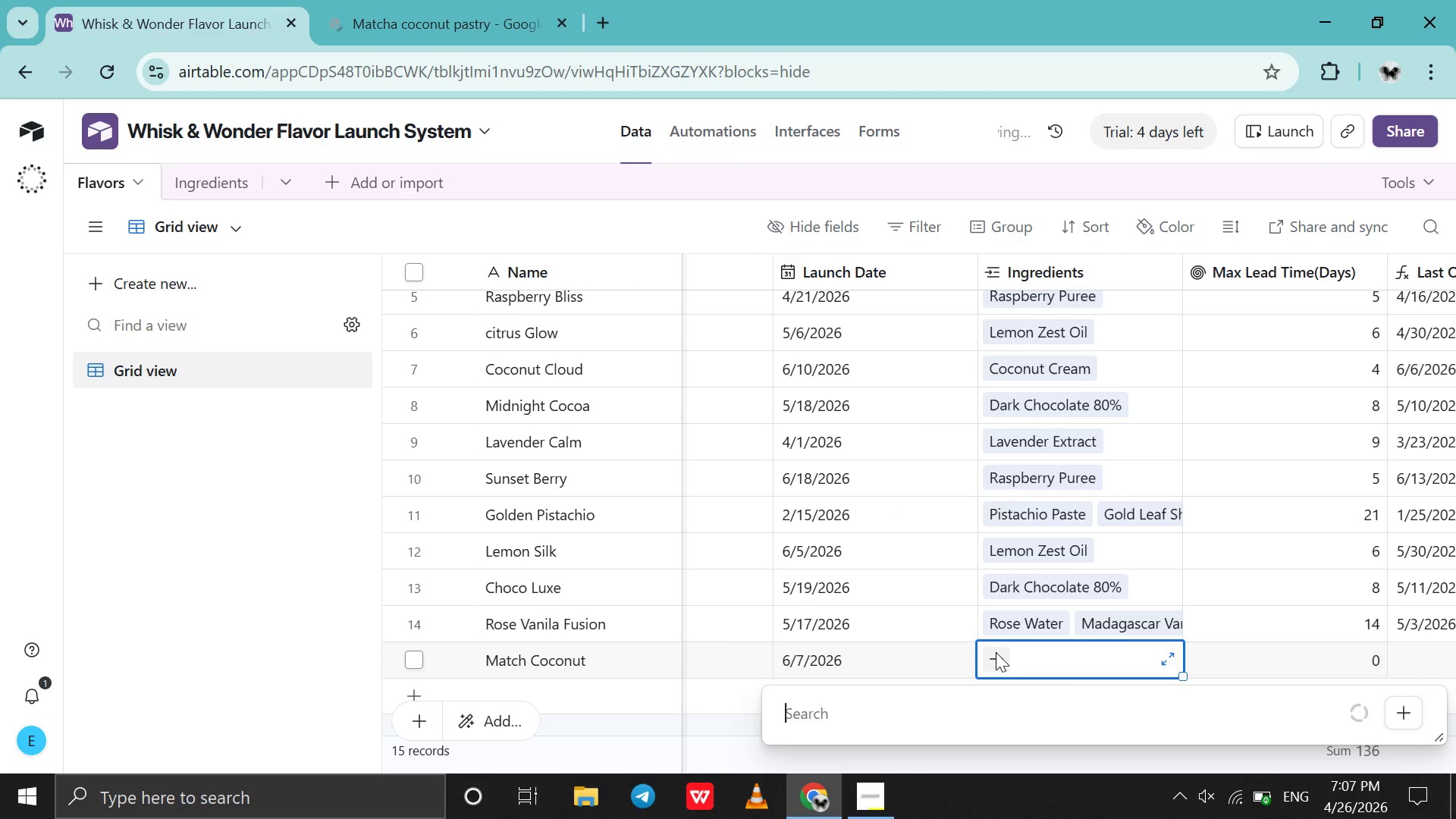 
type(ma)
 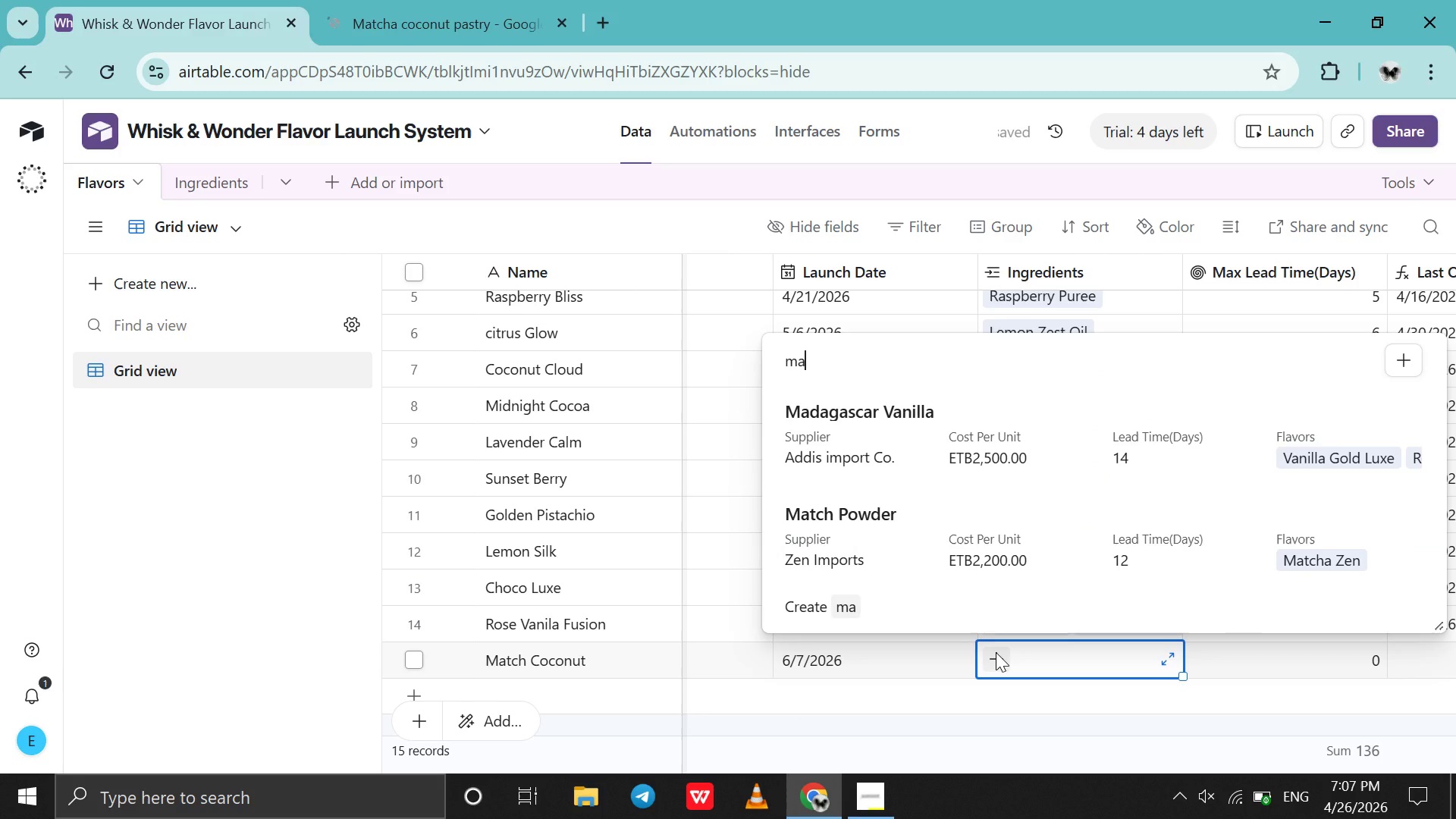 
left_click([923, 534])
 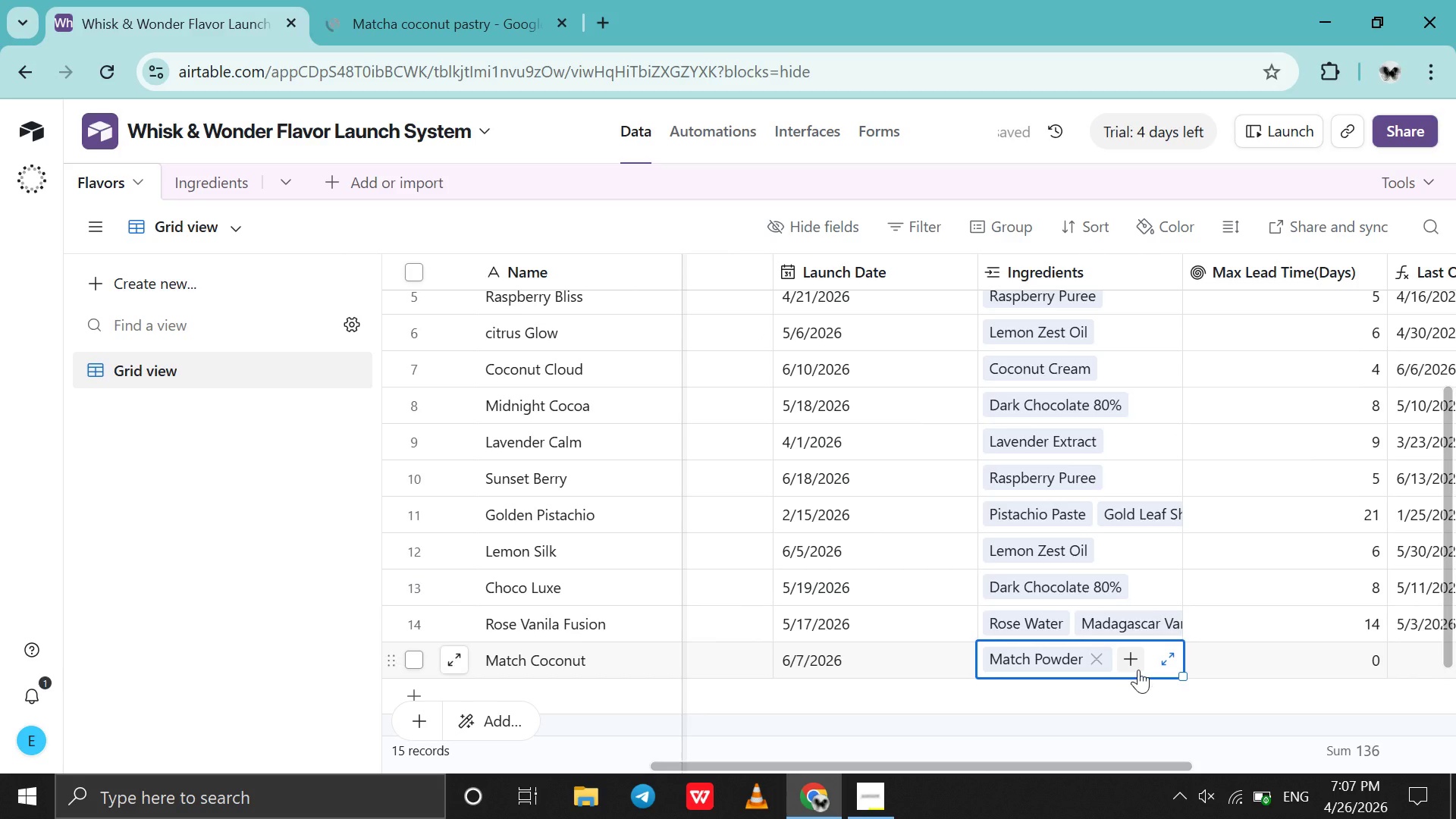 
left_click([1129, 660])
 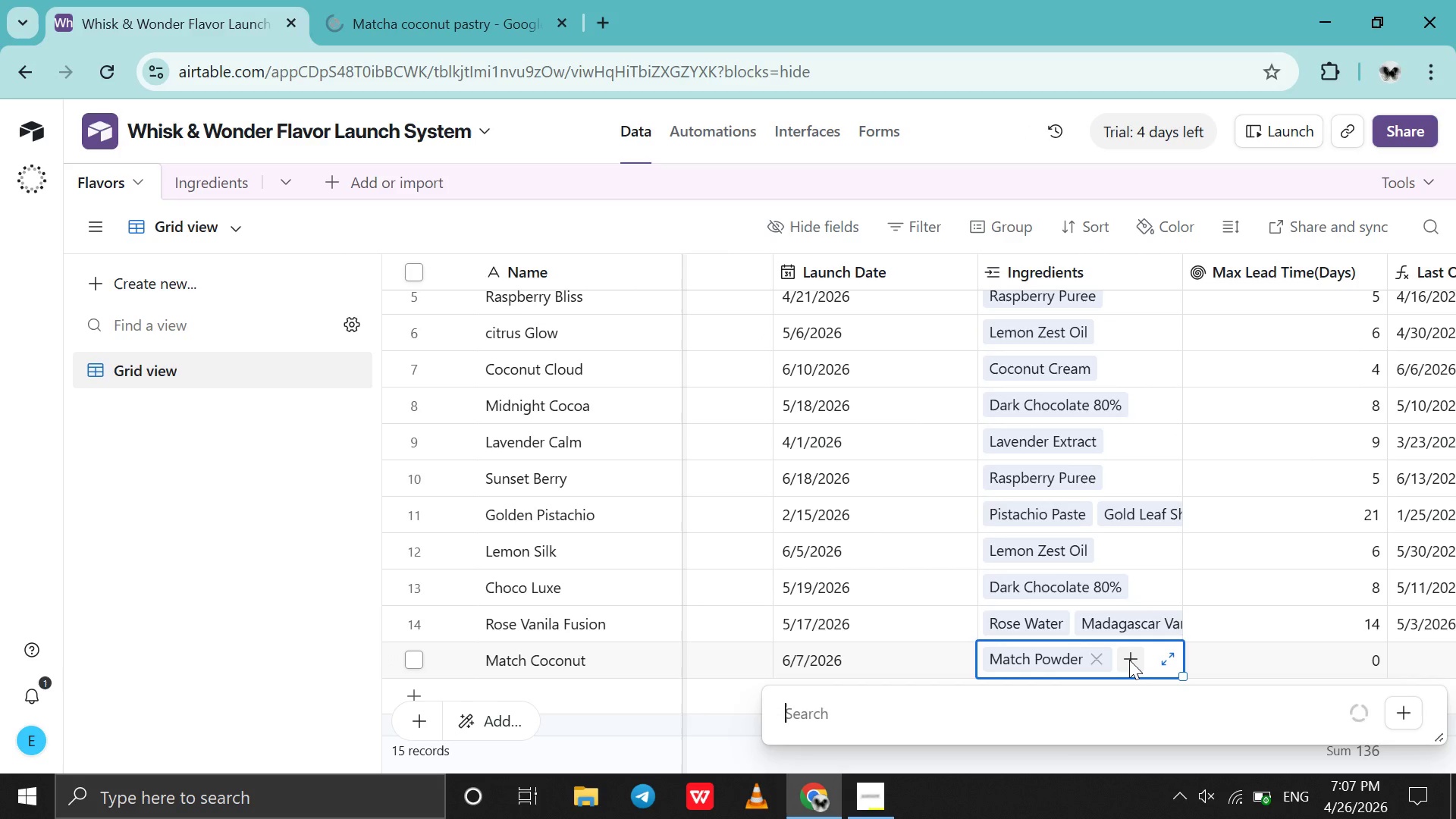 
type(coc)
 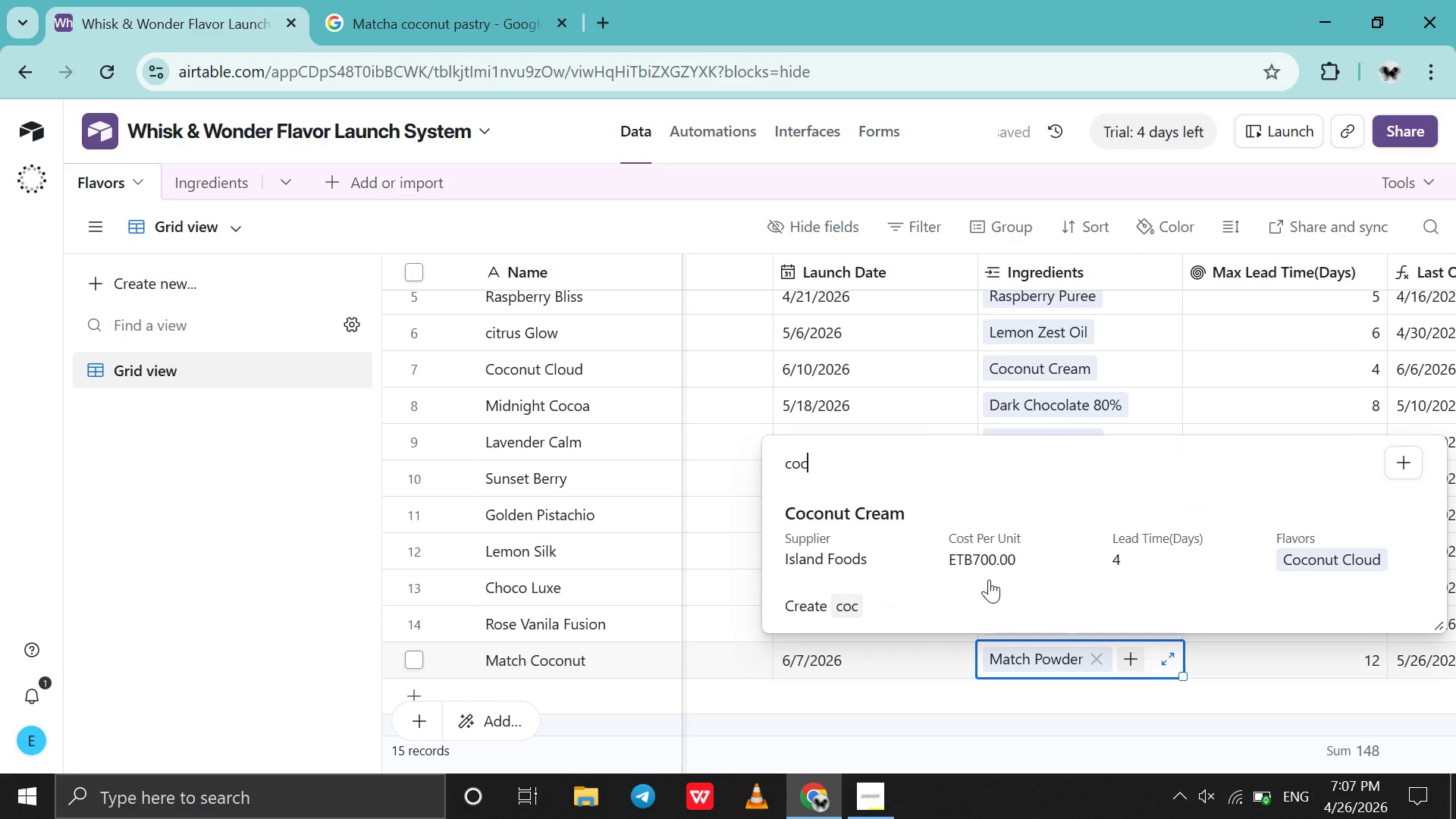 
left_click([962, 534])
 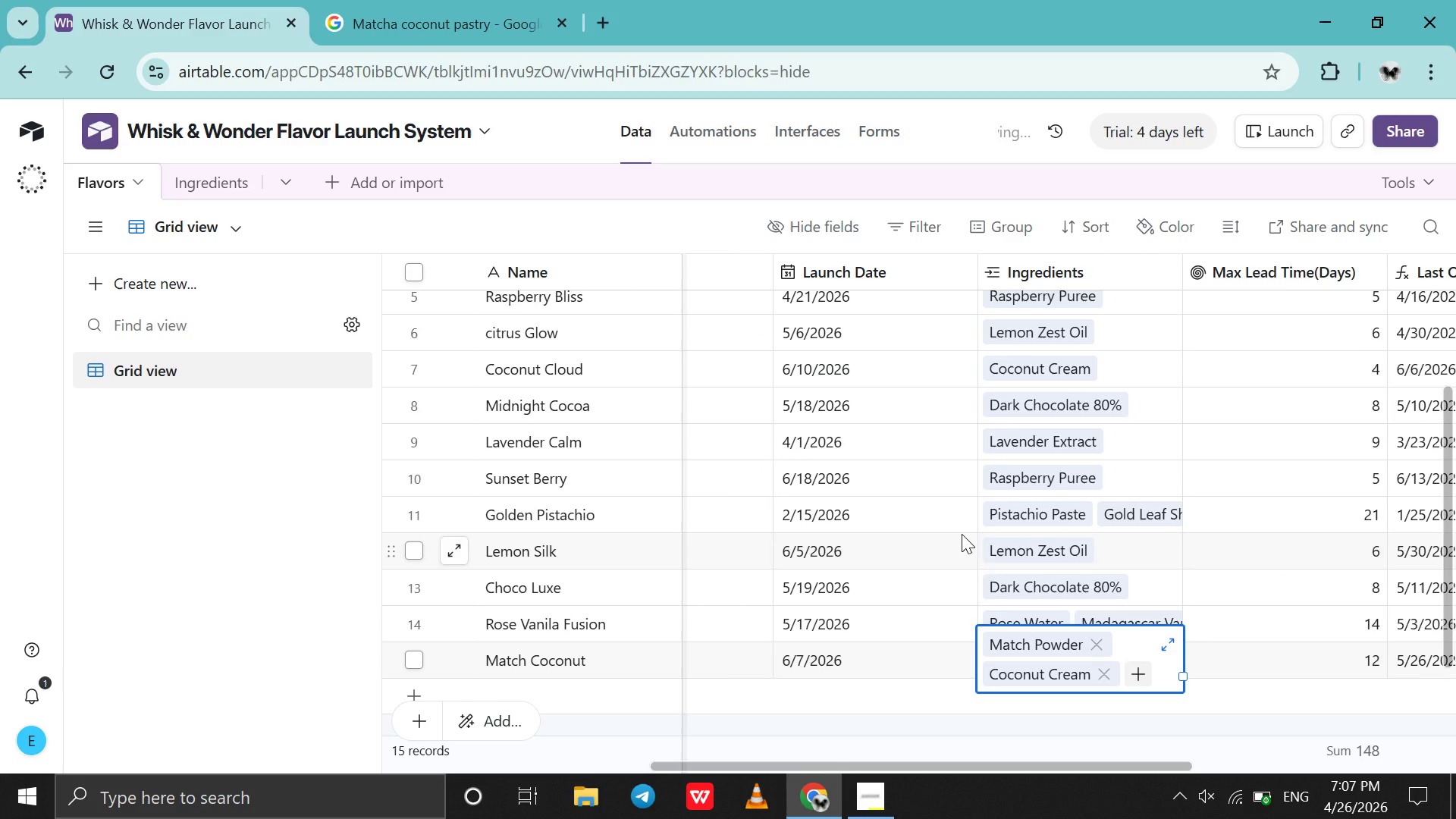 
scroll: coordinate [962, 534], scroll_direction: down, amount: 3.0
 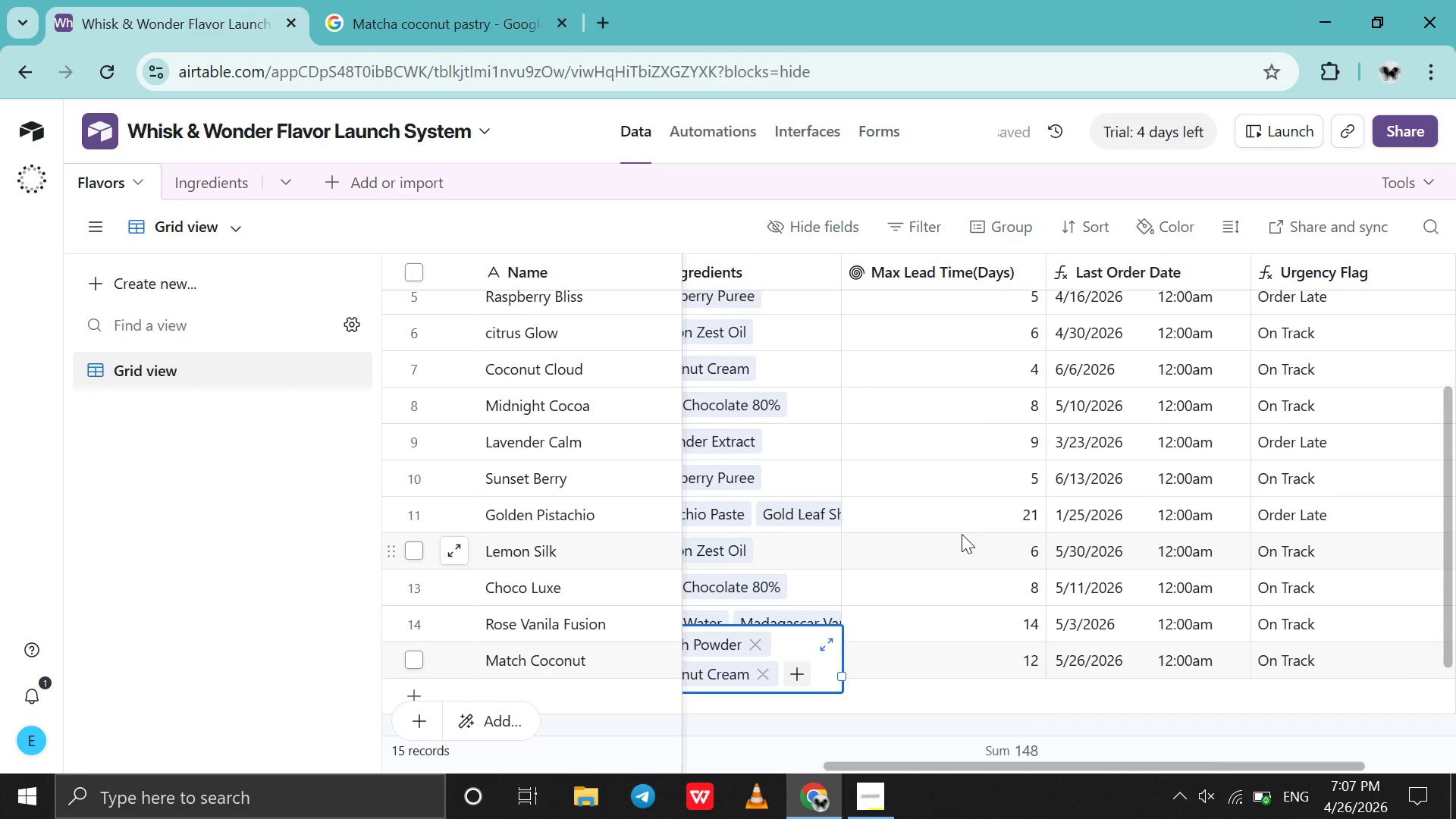 
scroll: coordinate [962, 534], scroll_direction: up, amount: 74.0
 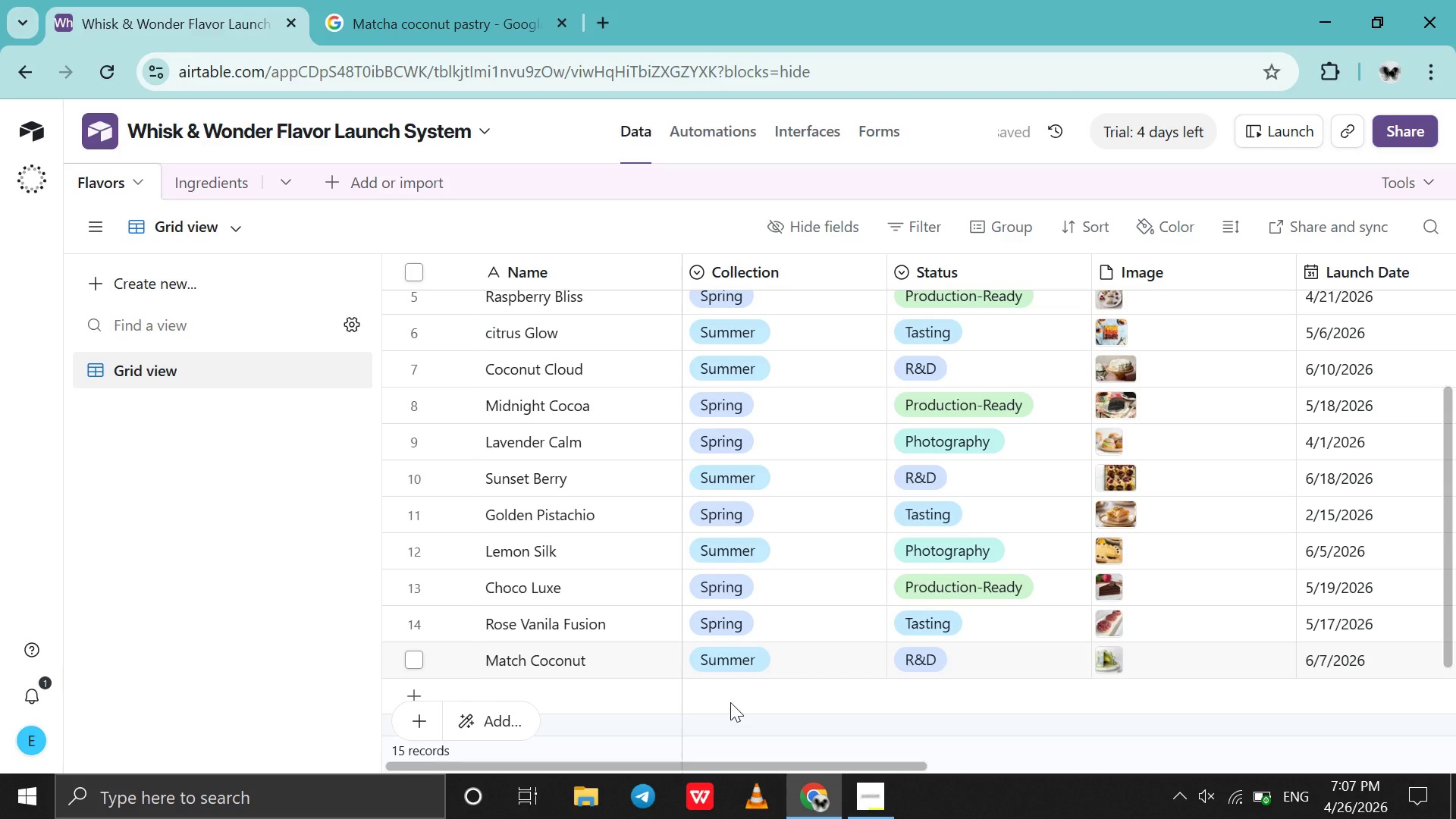 
left_click([730, 702])
 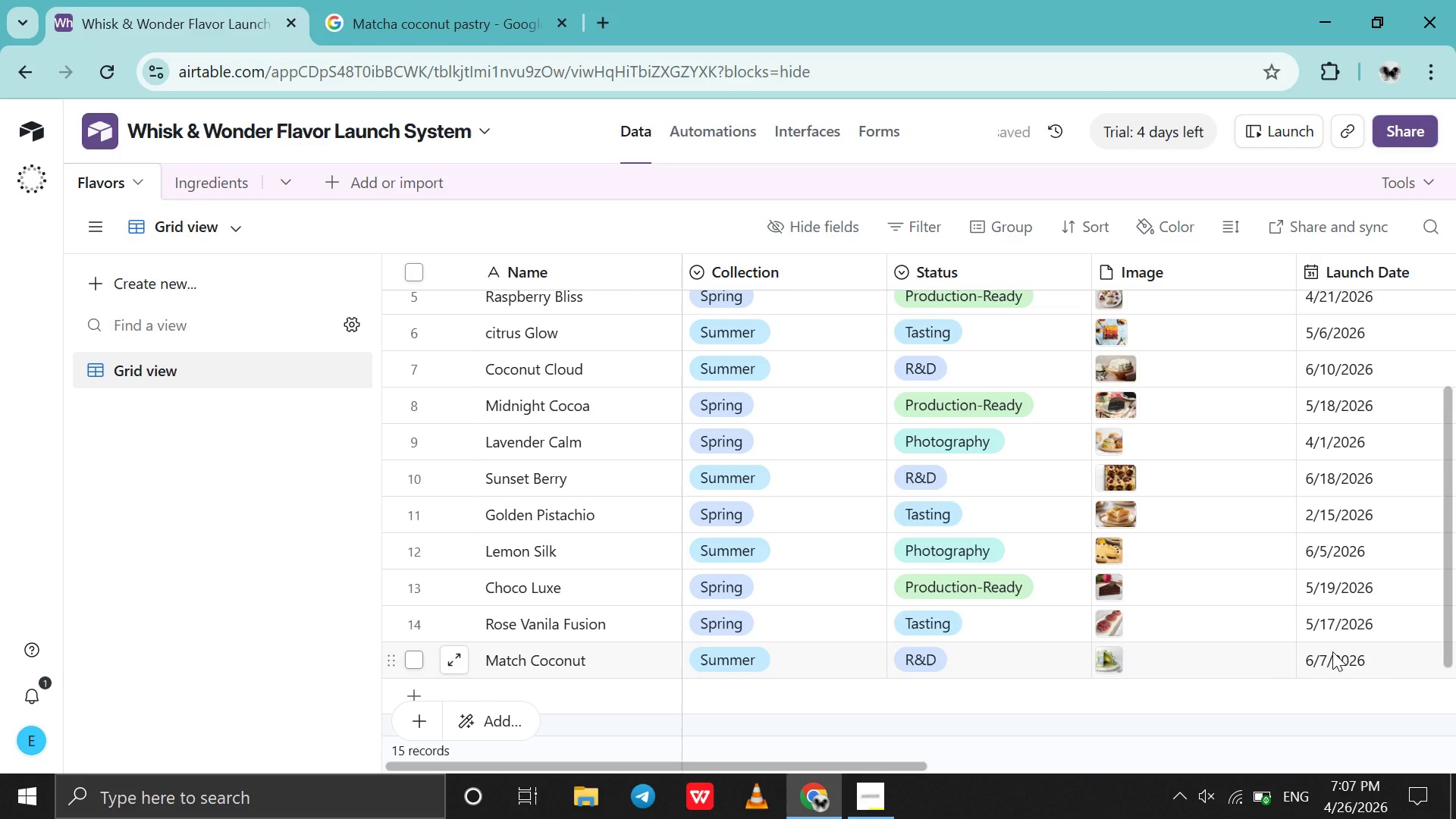 
double_click([1332, 663])
 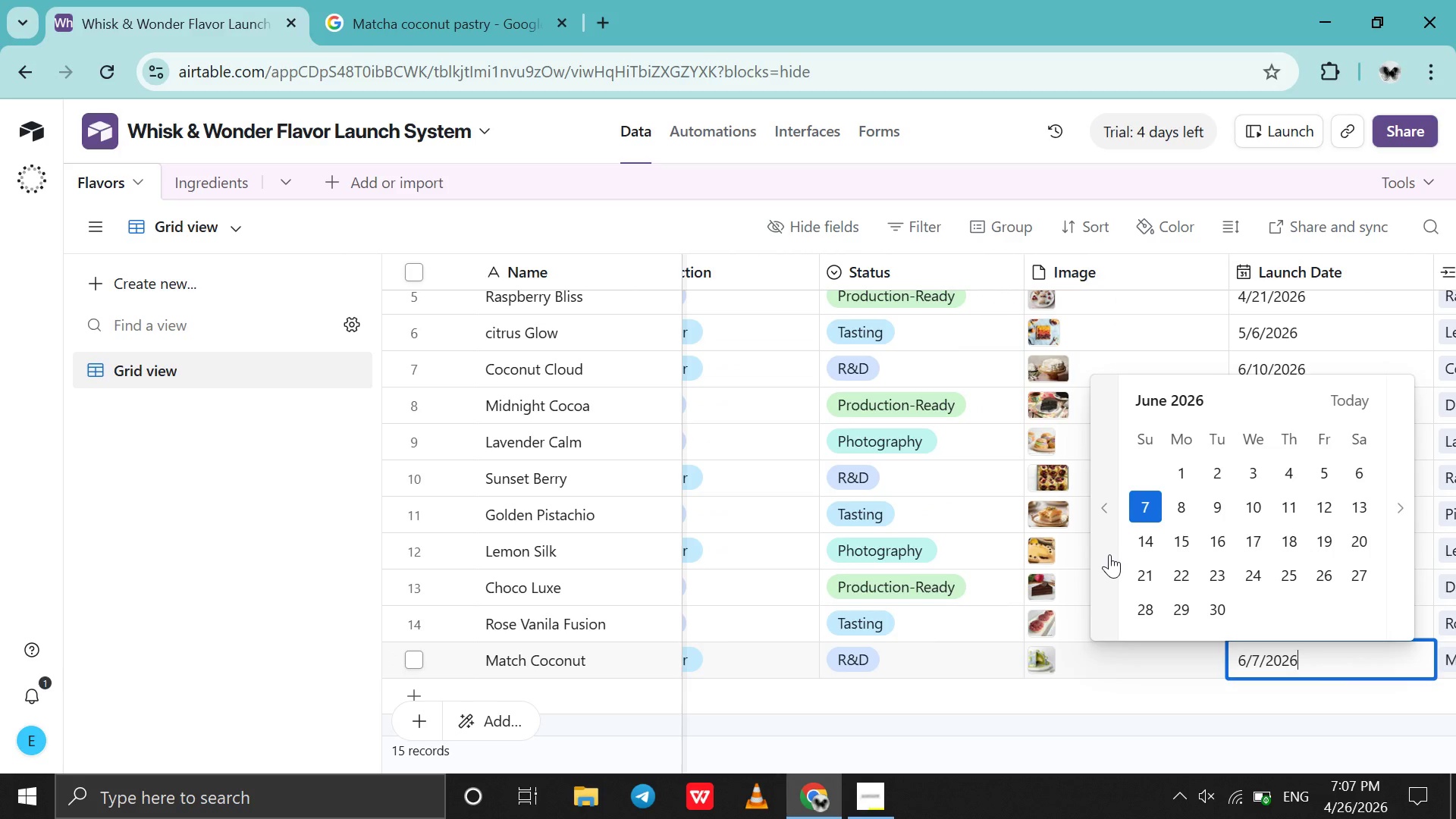 
double_click([1109, 554])
 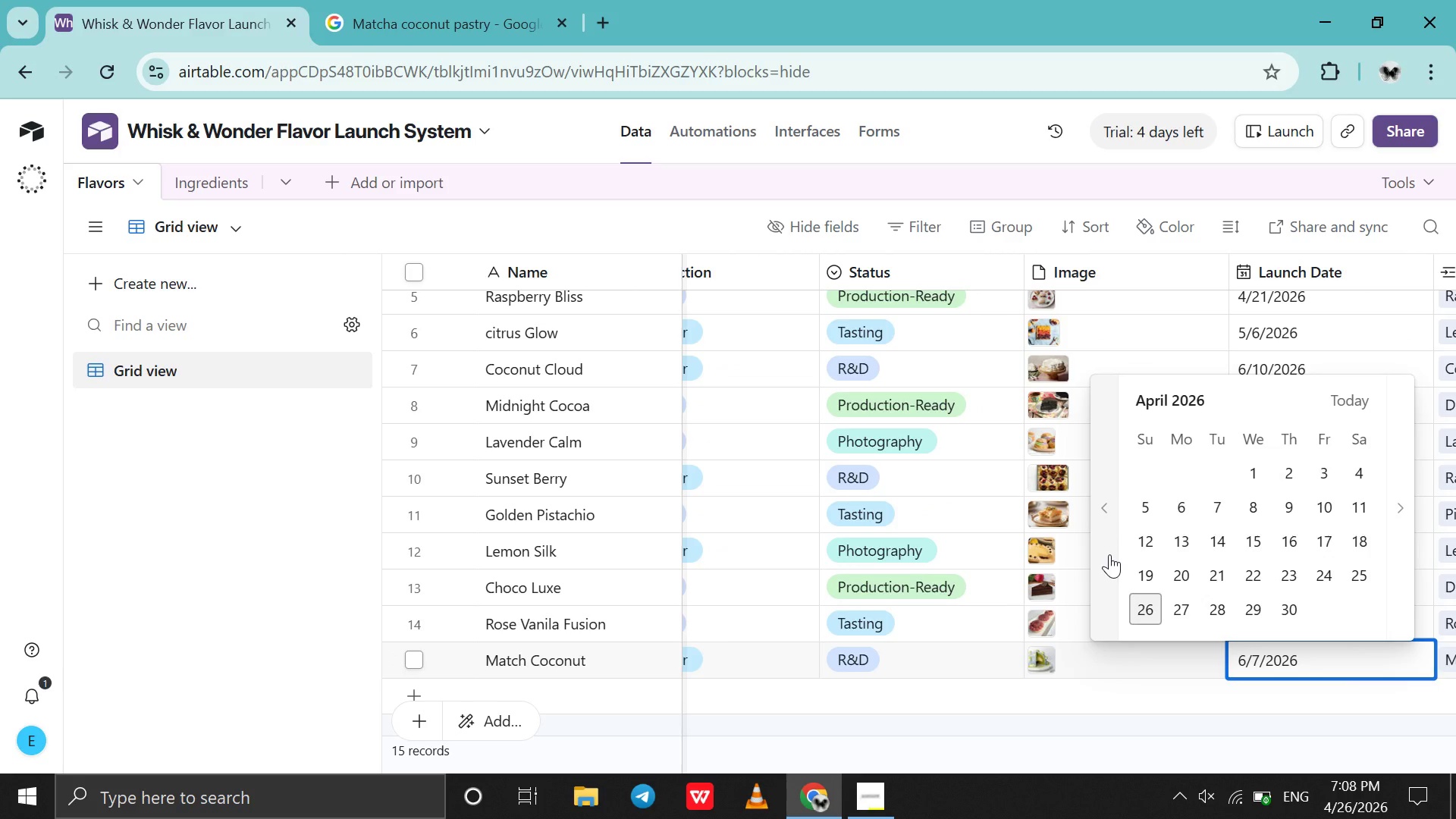 
triple_click([1109, 554])
 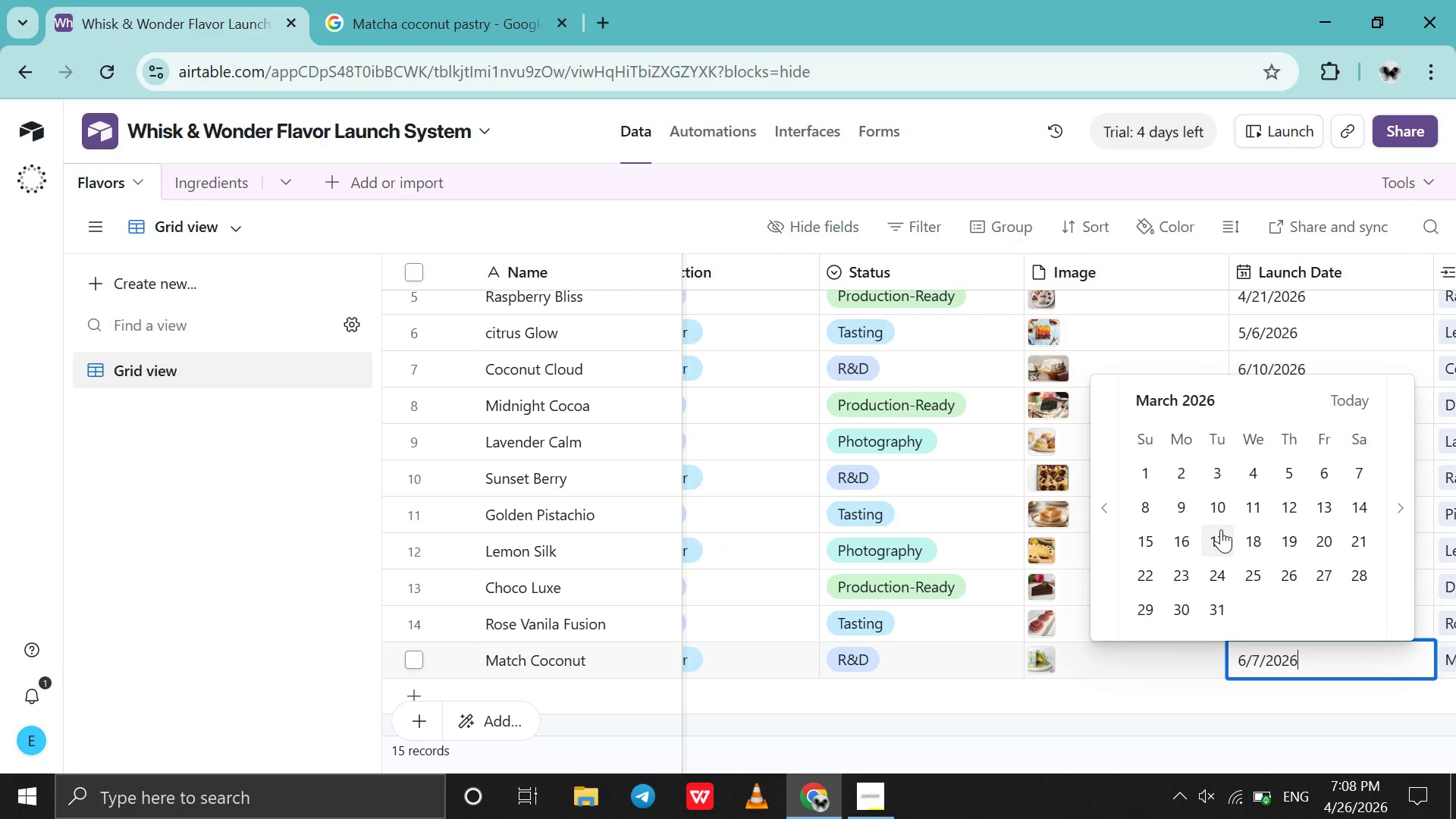 
left_click([1221, 529])
 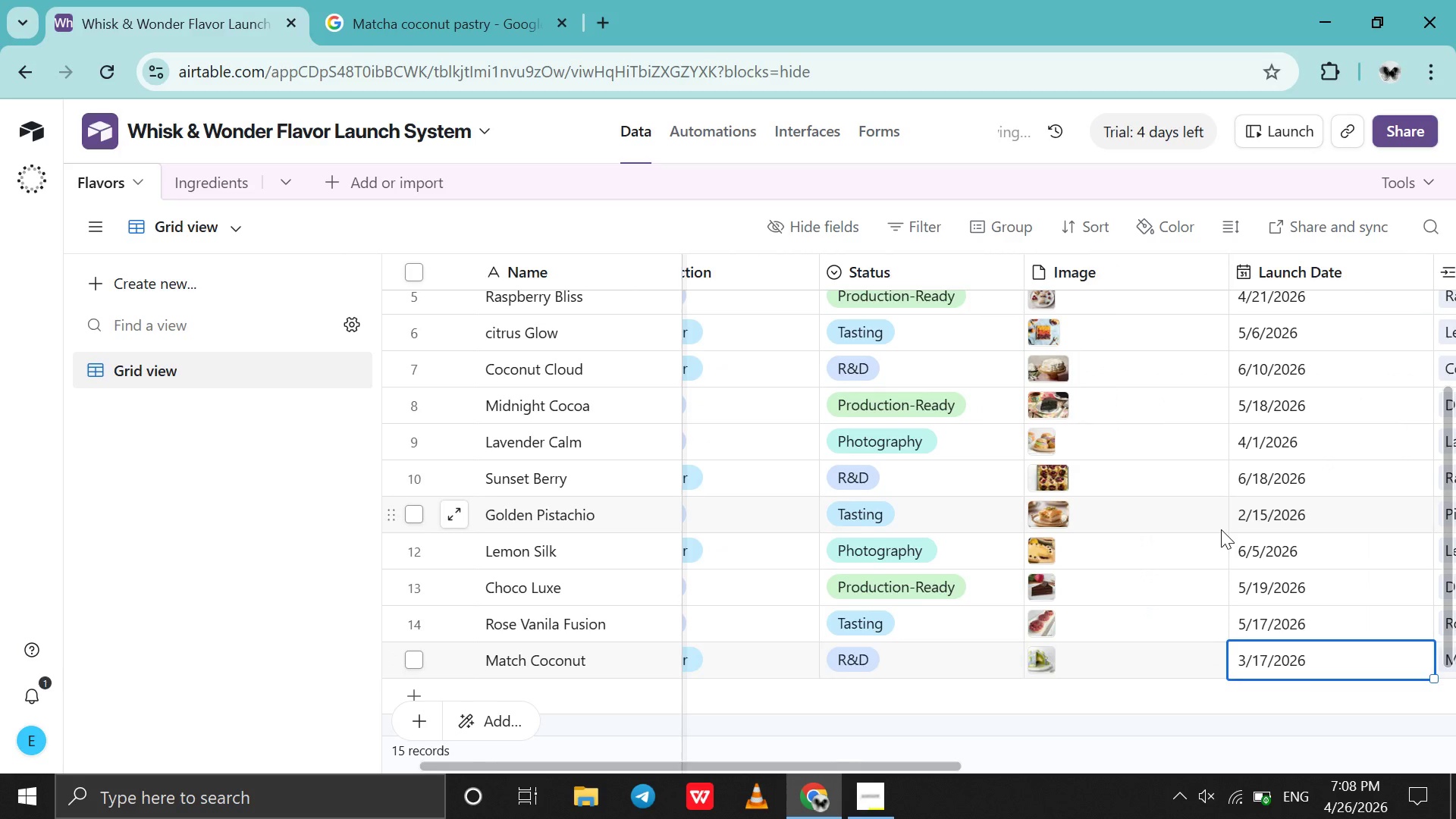 
scroll: coordinate [1221, 529], scroll_direction: down, amount: 24.0
 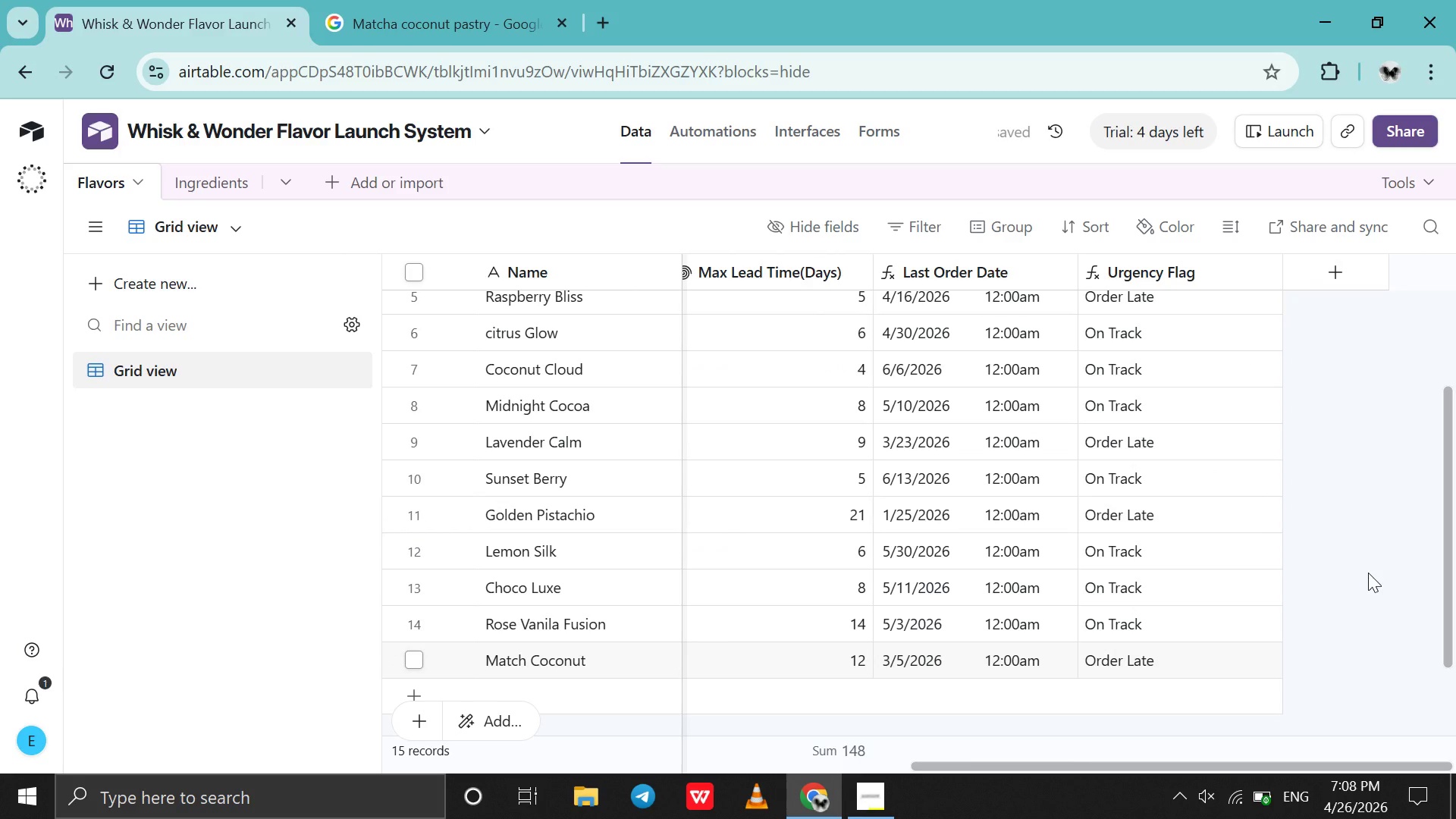 
left_click([1368, 573])
 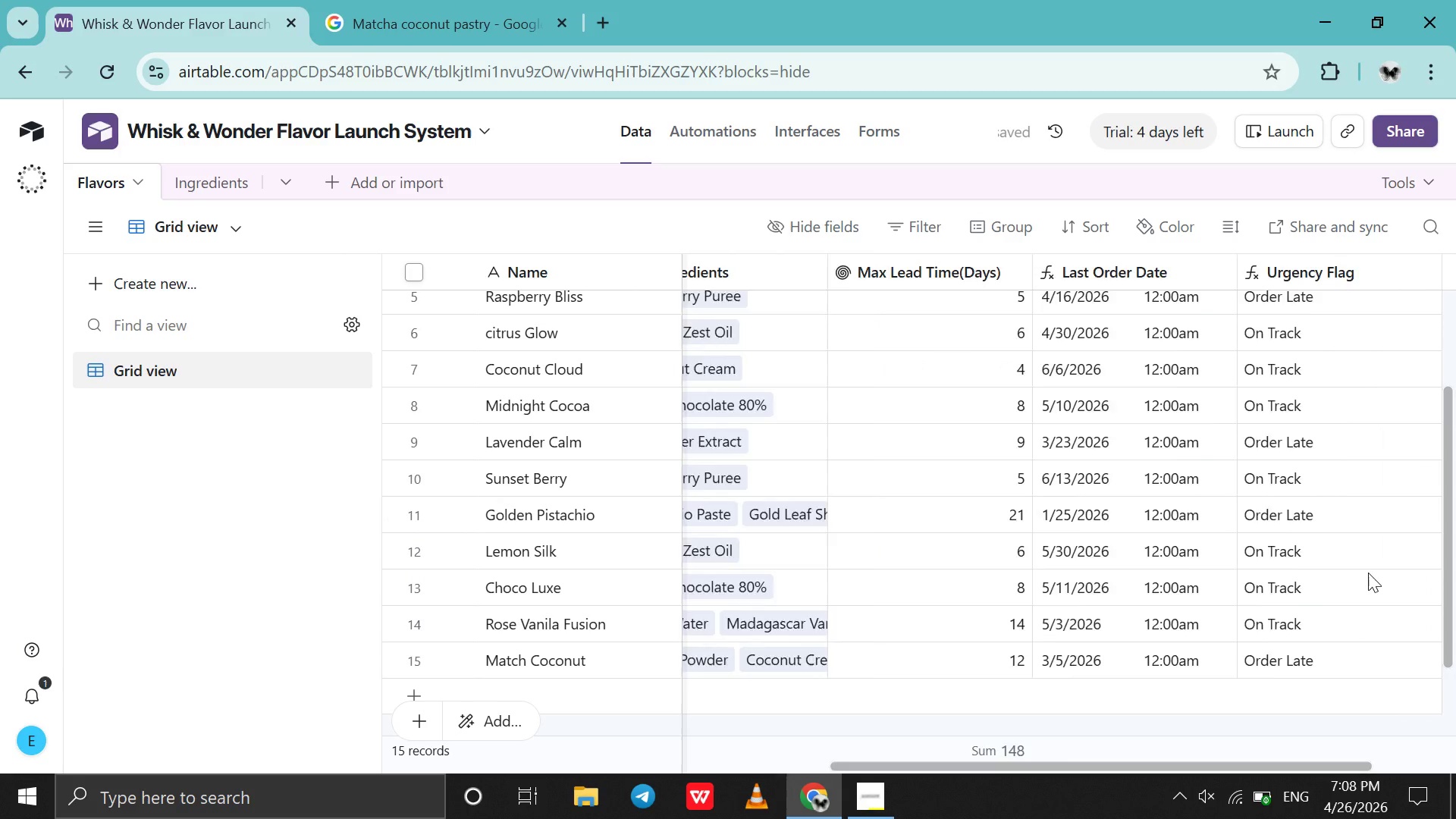 
scroll: coordinate [1368, 573], scroll_direction: up, amount: 134.0
 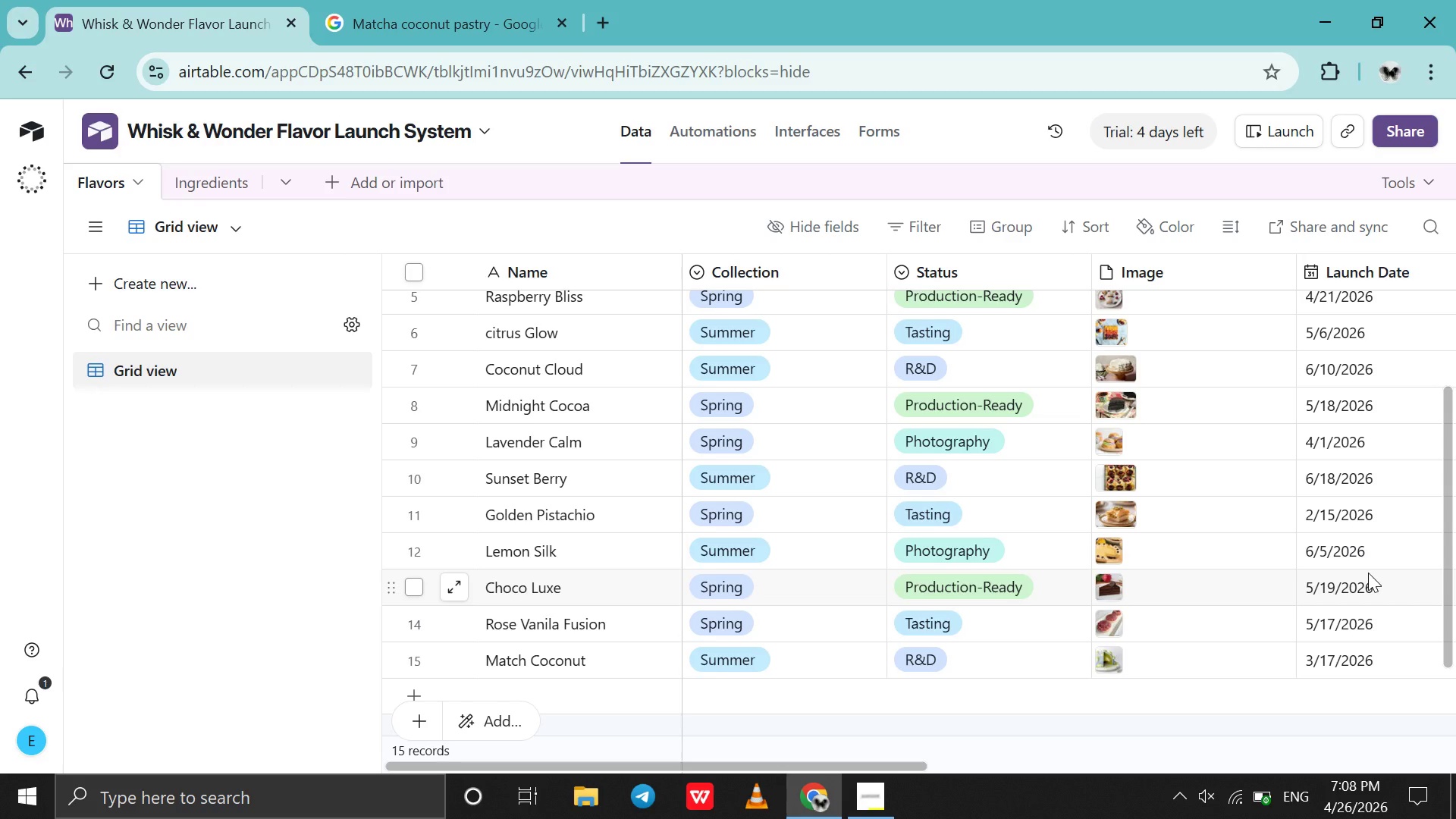 
wait(10.24)
 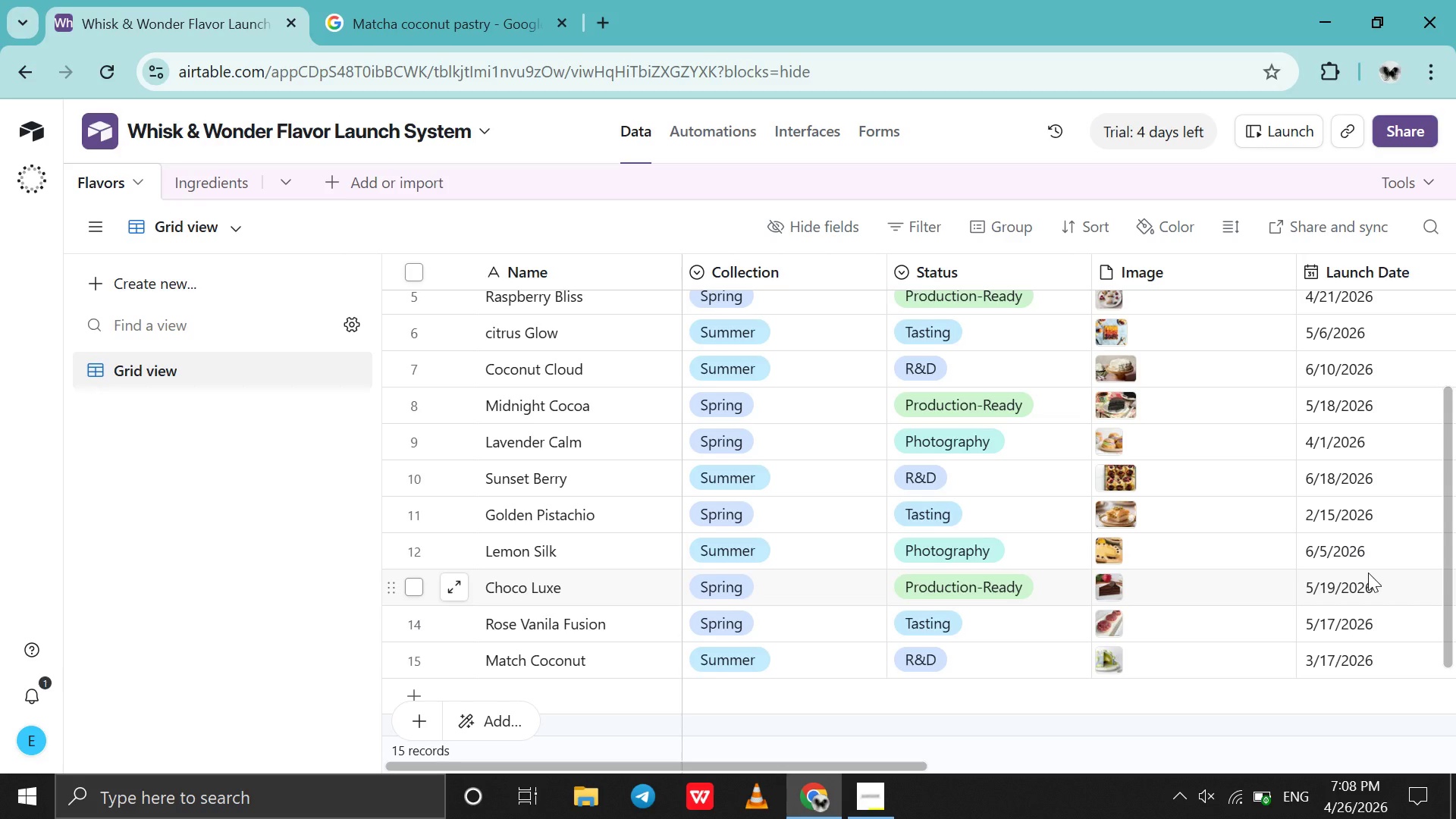 
left_click([697, 119])
 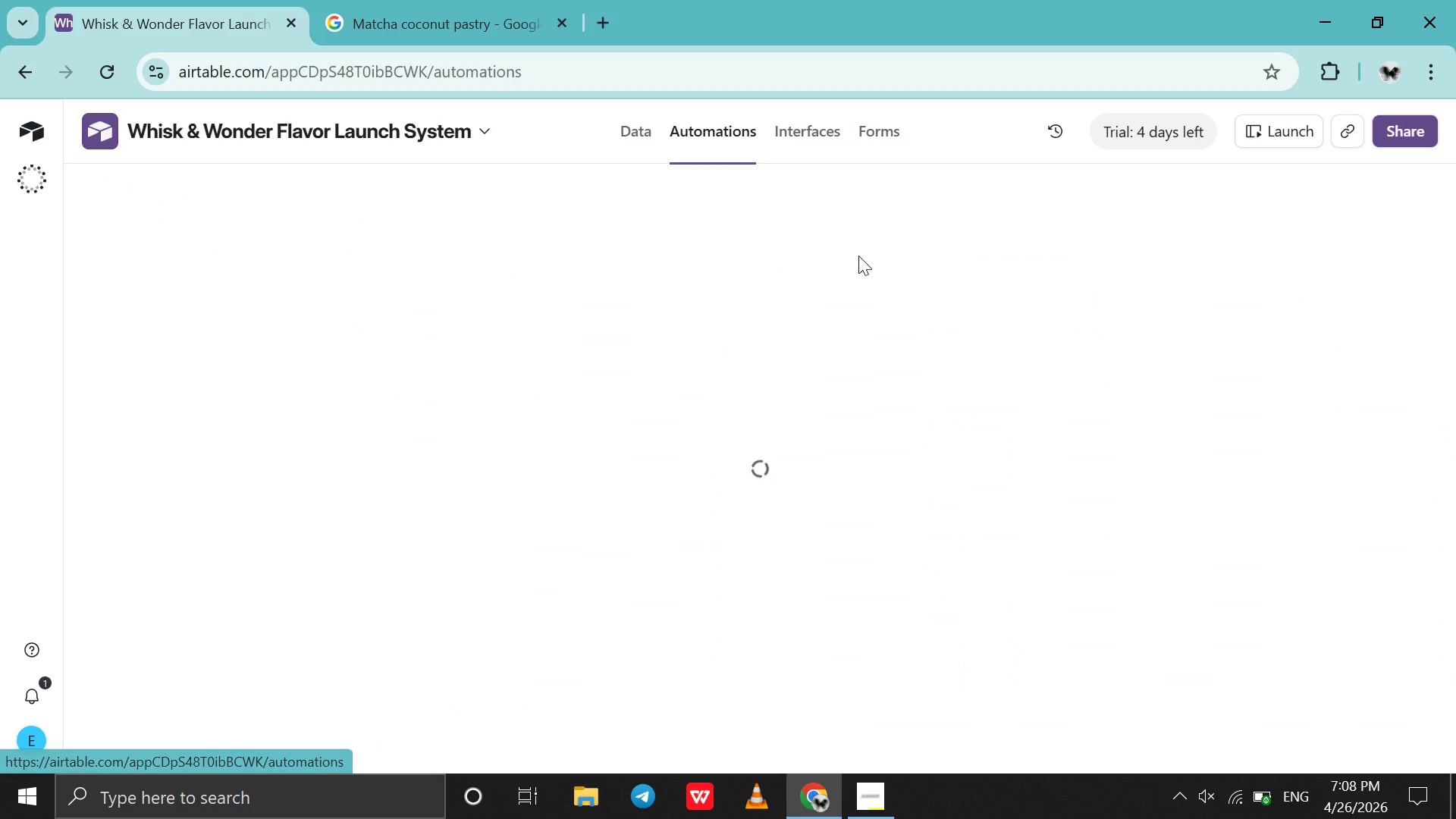 
mouse_move([686, 337])
 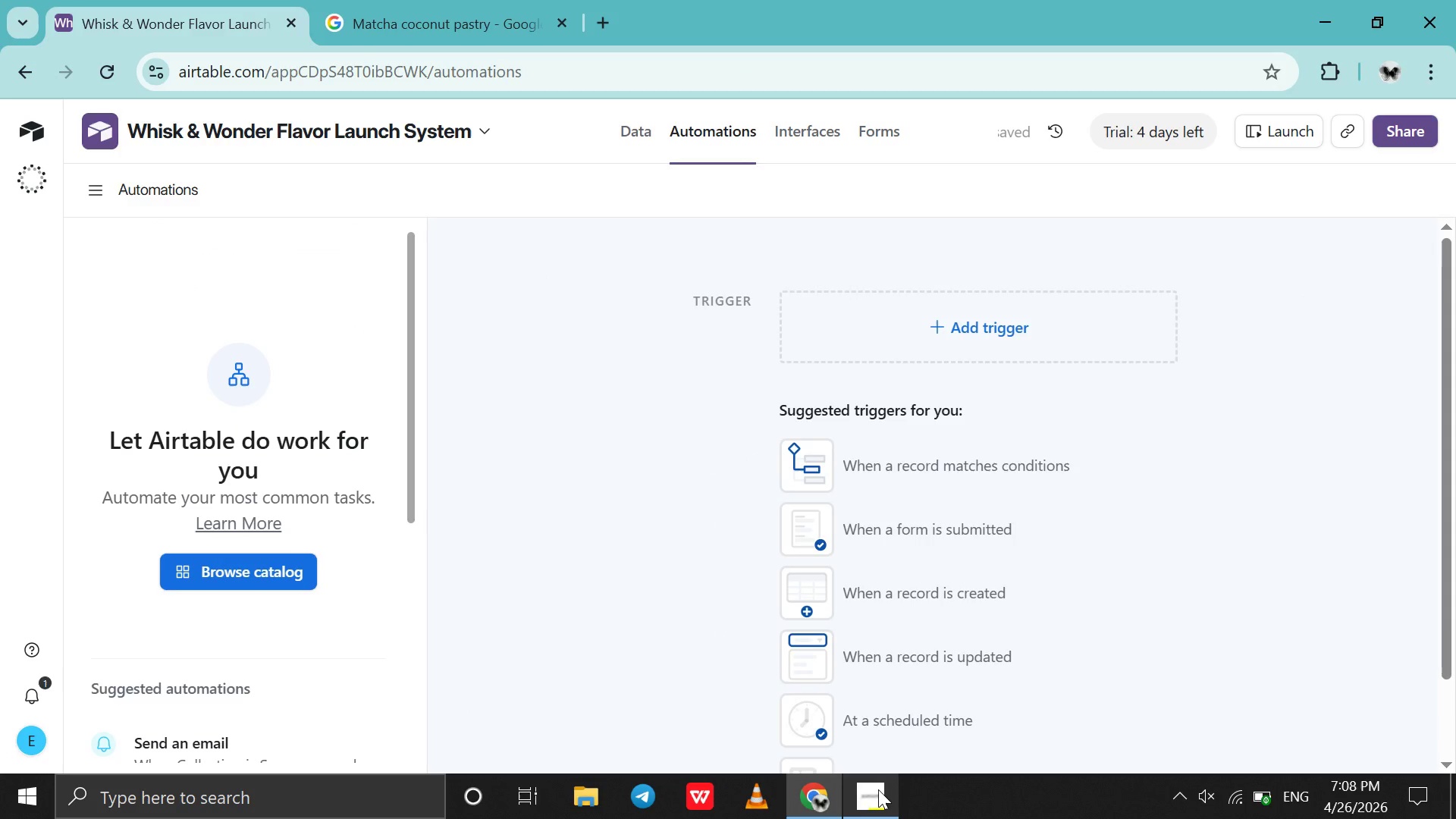 
left_click([878, 789])